 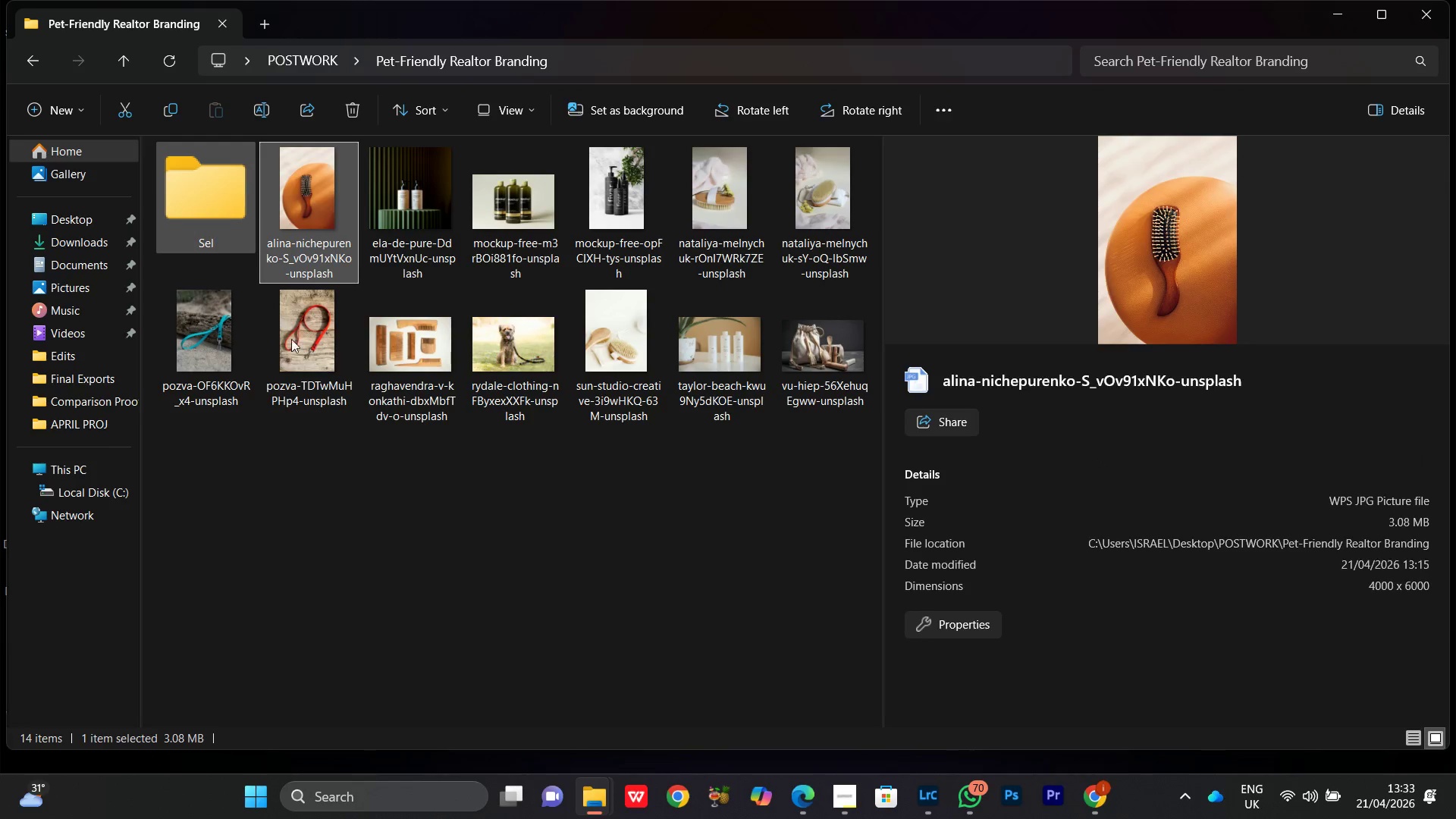 
left_click([287, 354])
 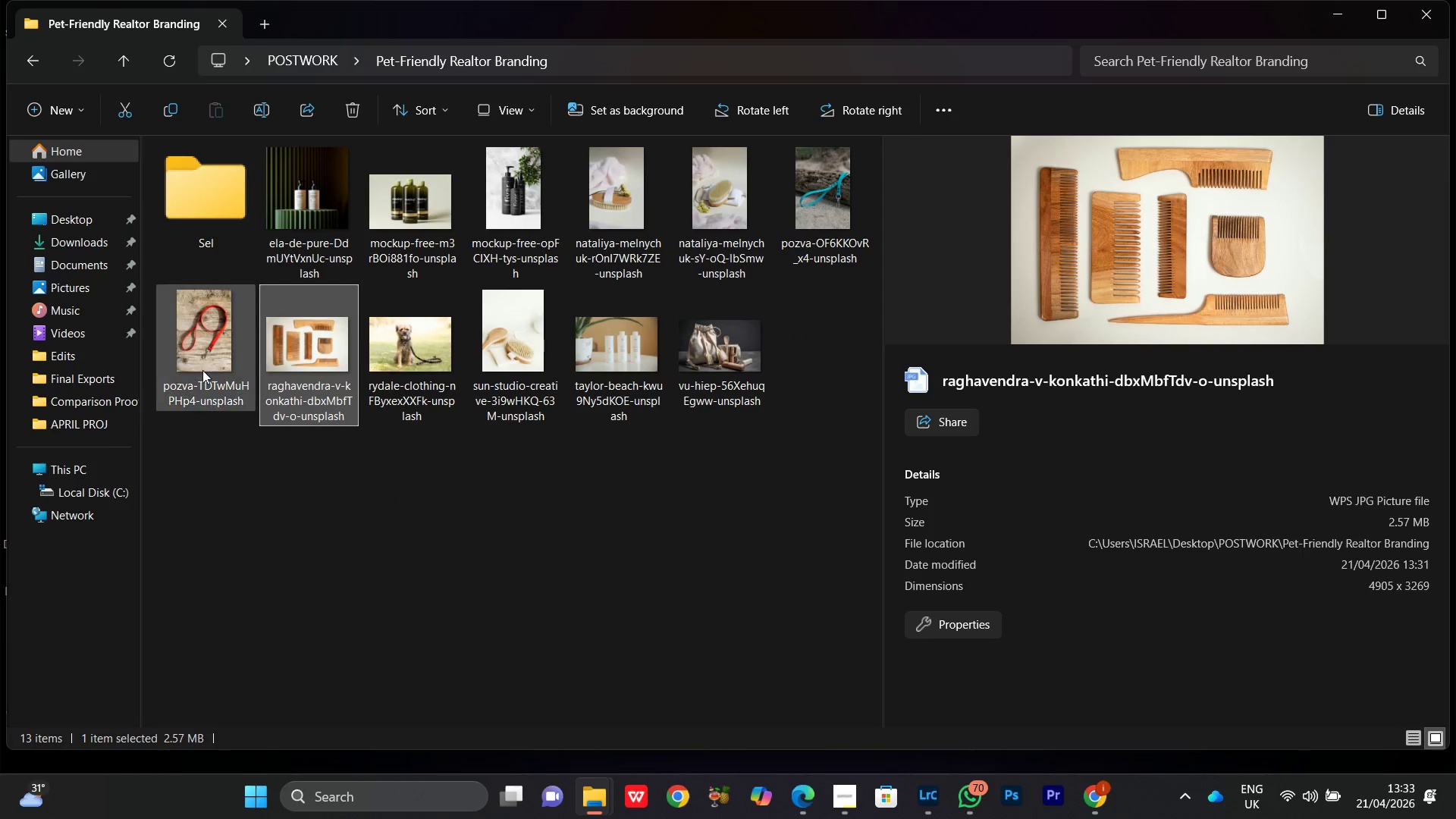 
left_click([195, 353])
 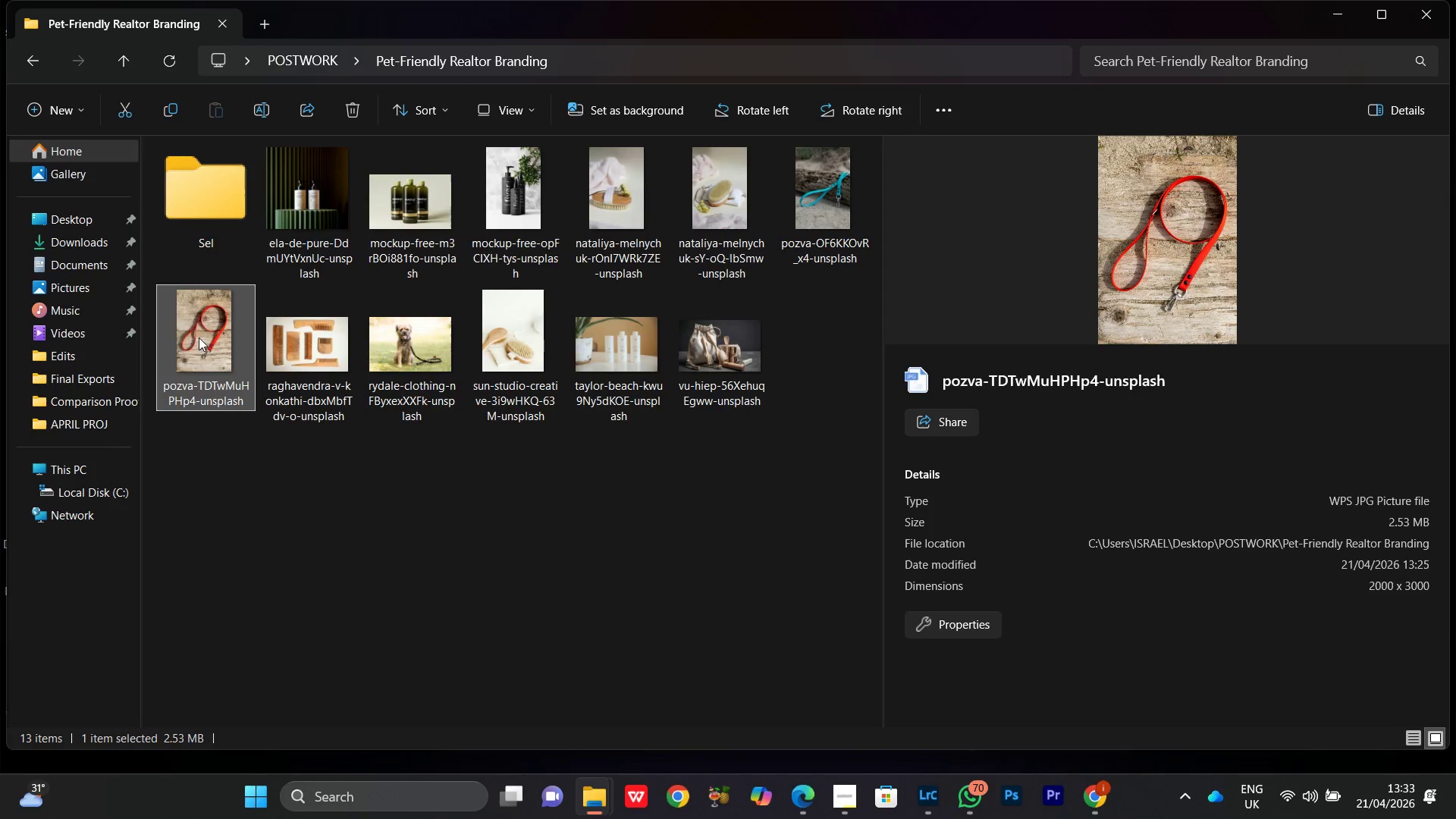 
left_click_drag(start_coordinate=[199, 333], to_coordinate=[191, 237])
 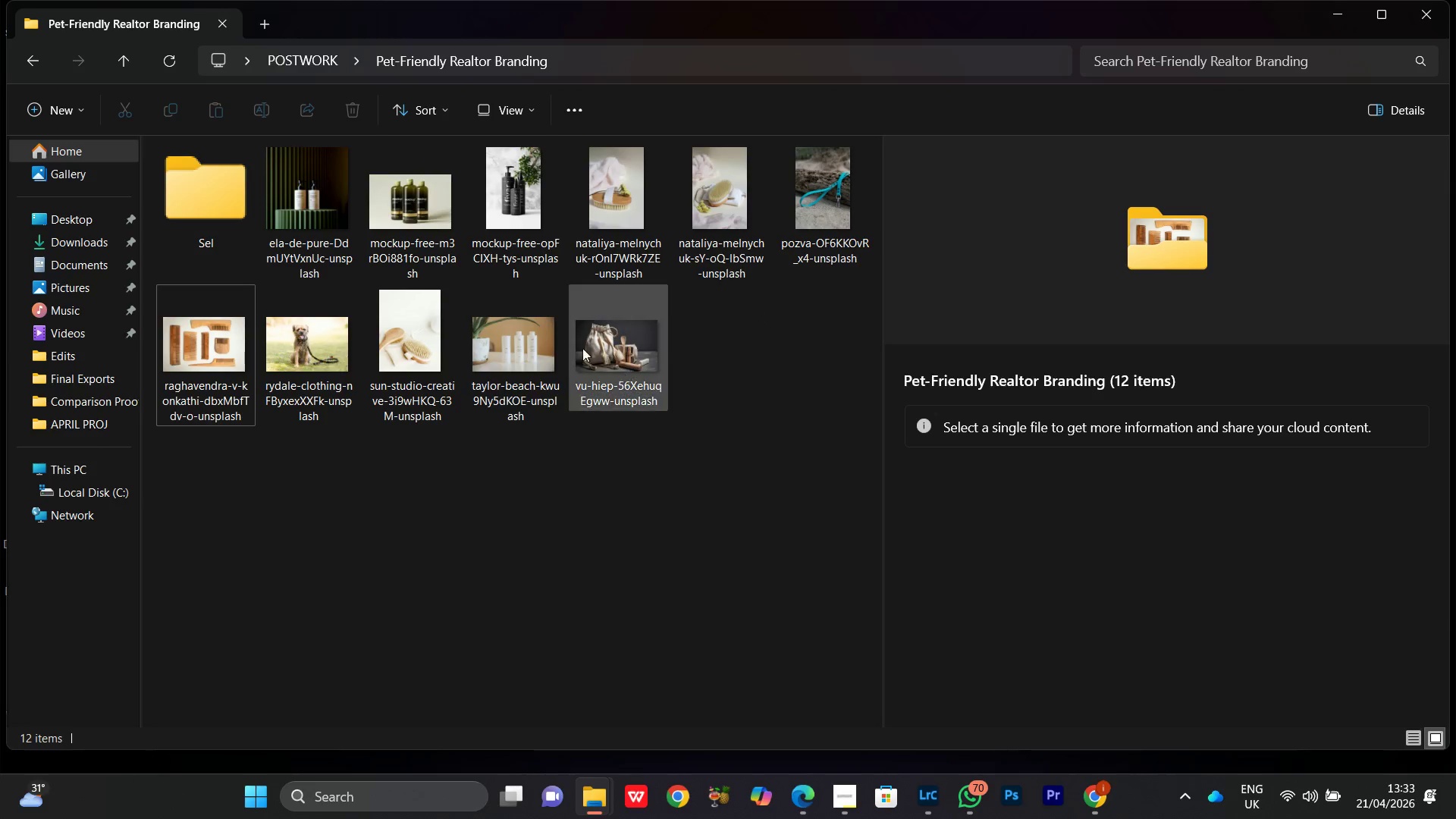 
left_click([541, 212])
 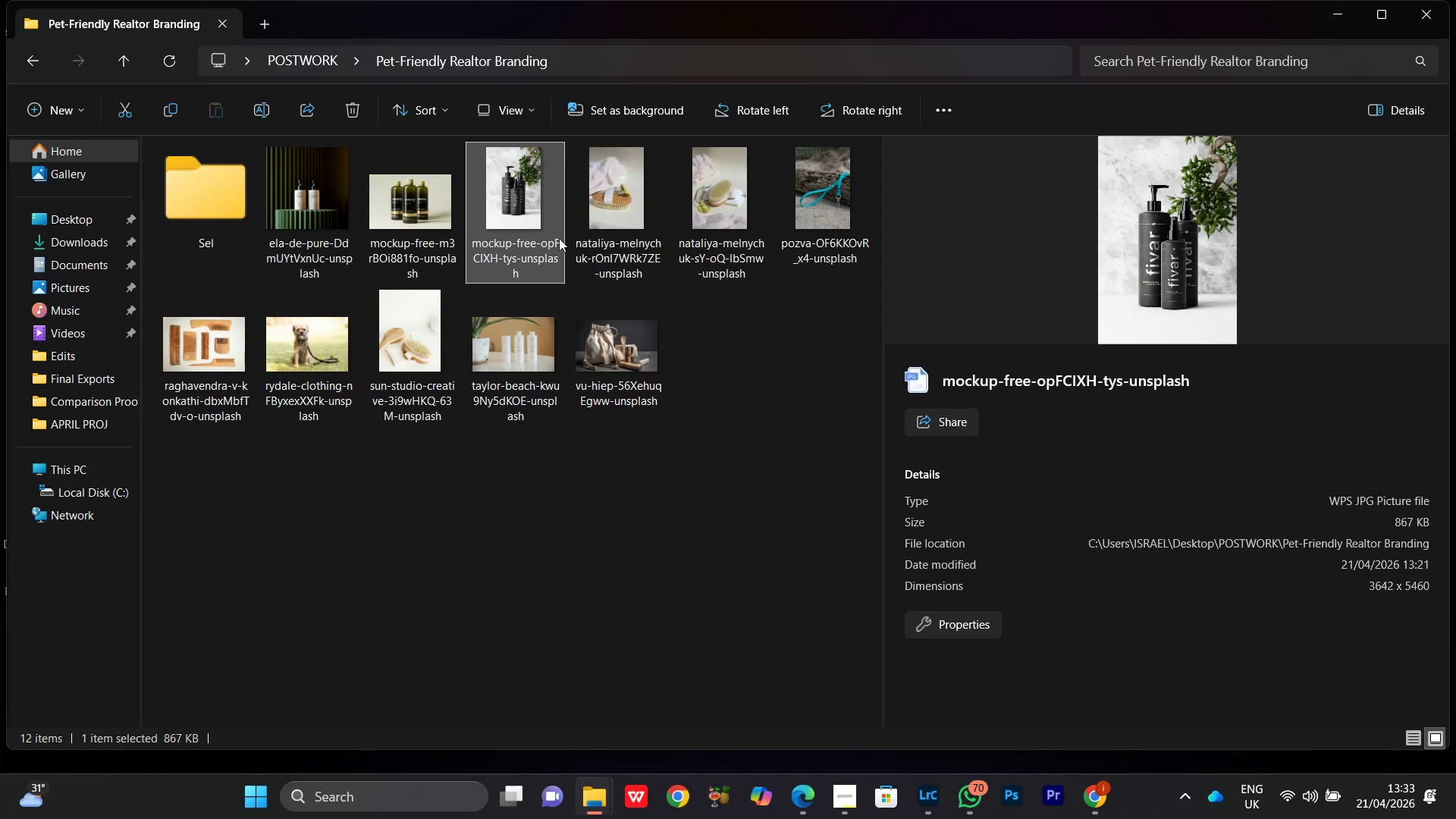 
left_click([611, 202])
 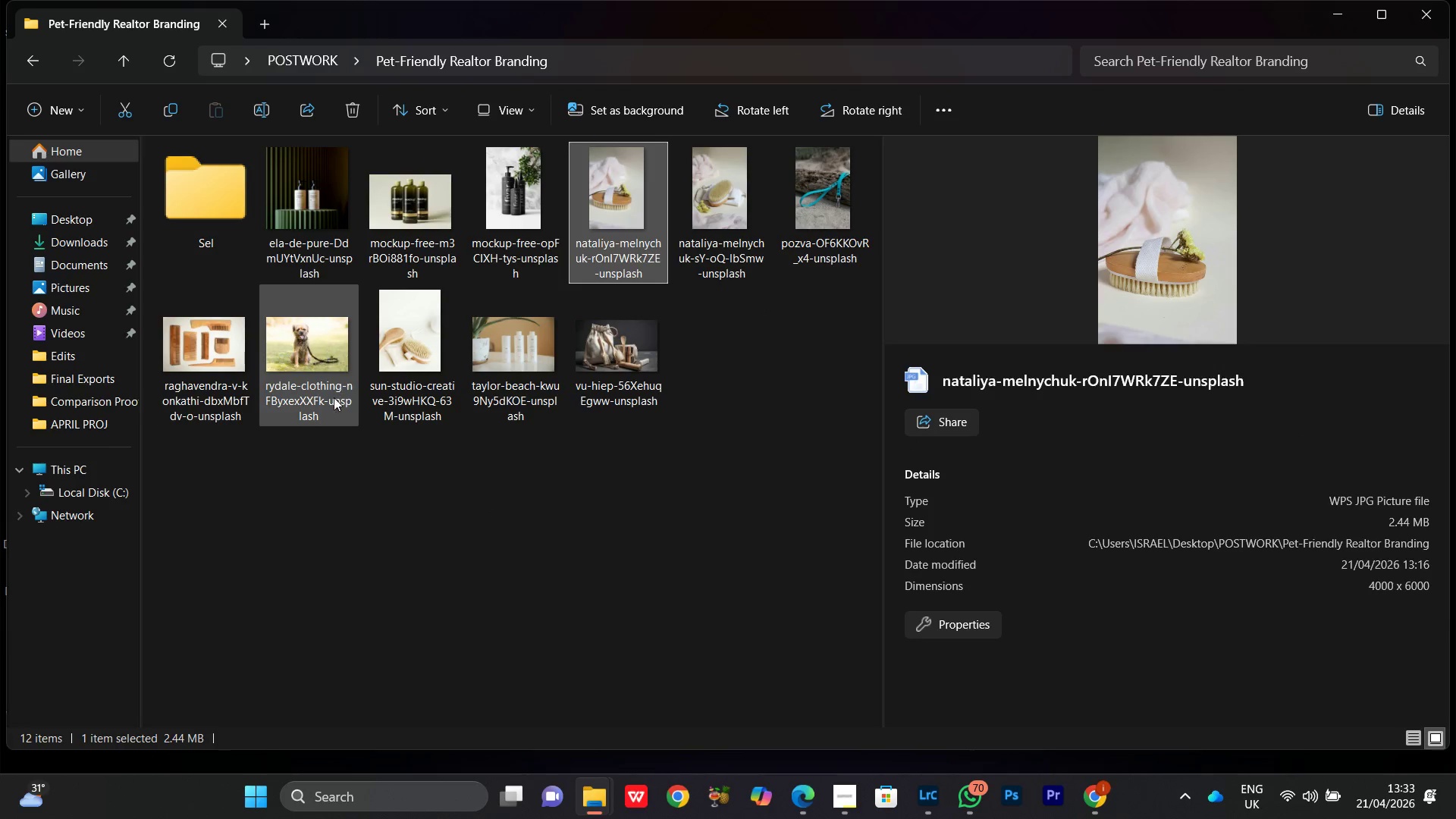 
double_click([200, 205])
 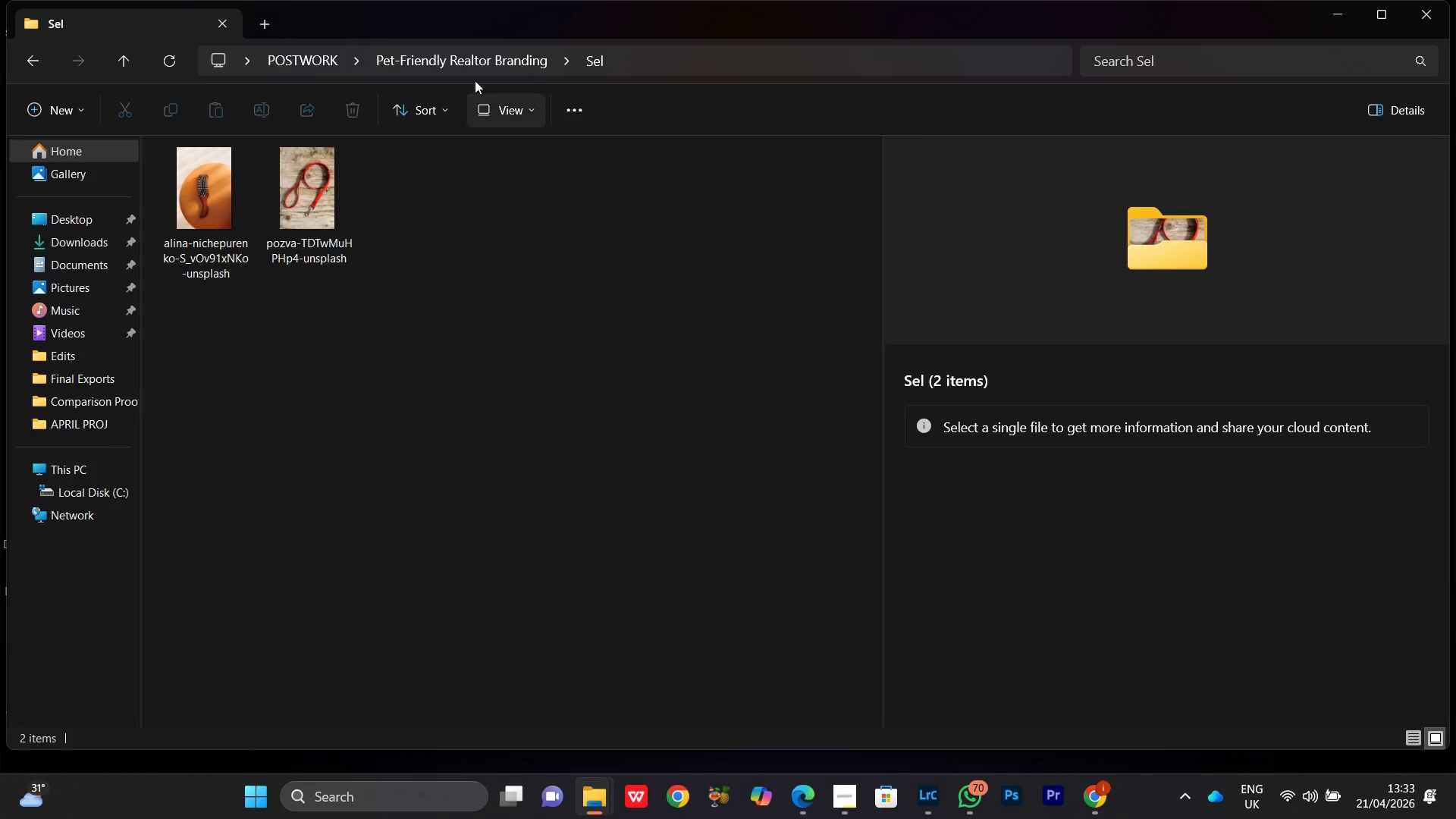 
left_click([485, 63])
 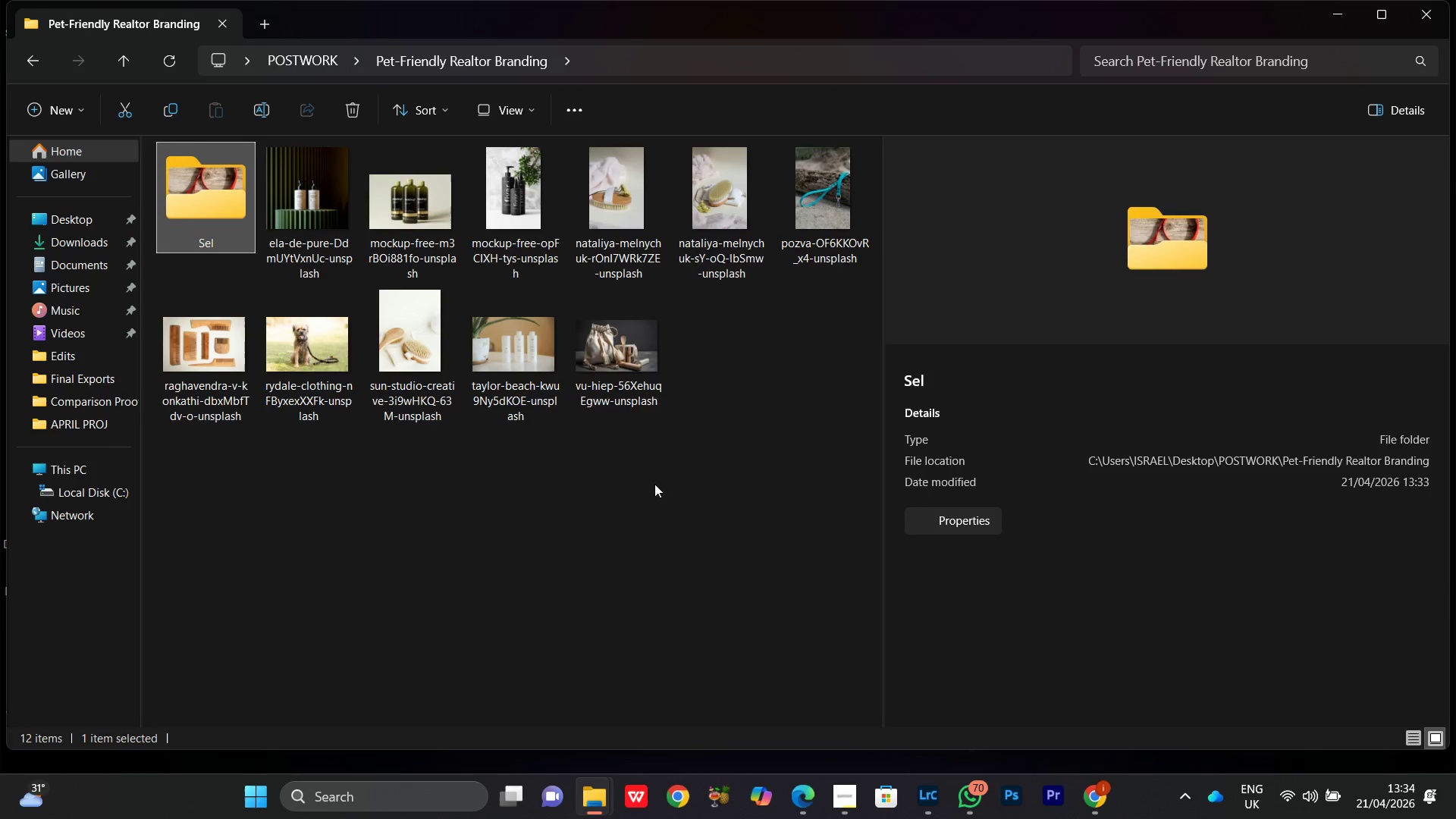 
left_click([638, 366])
 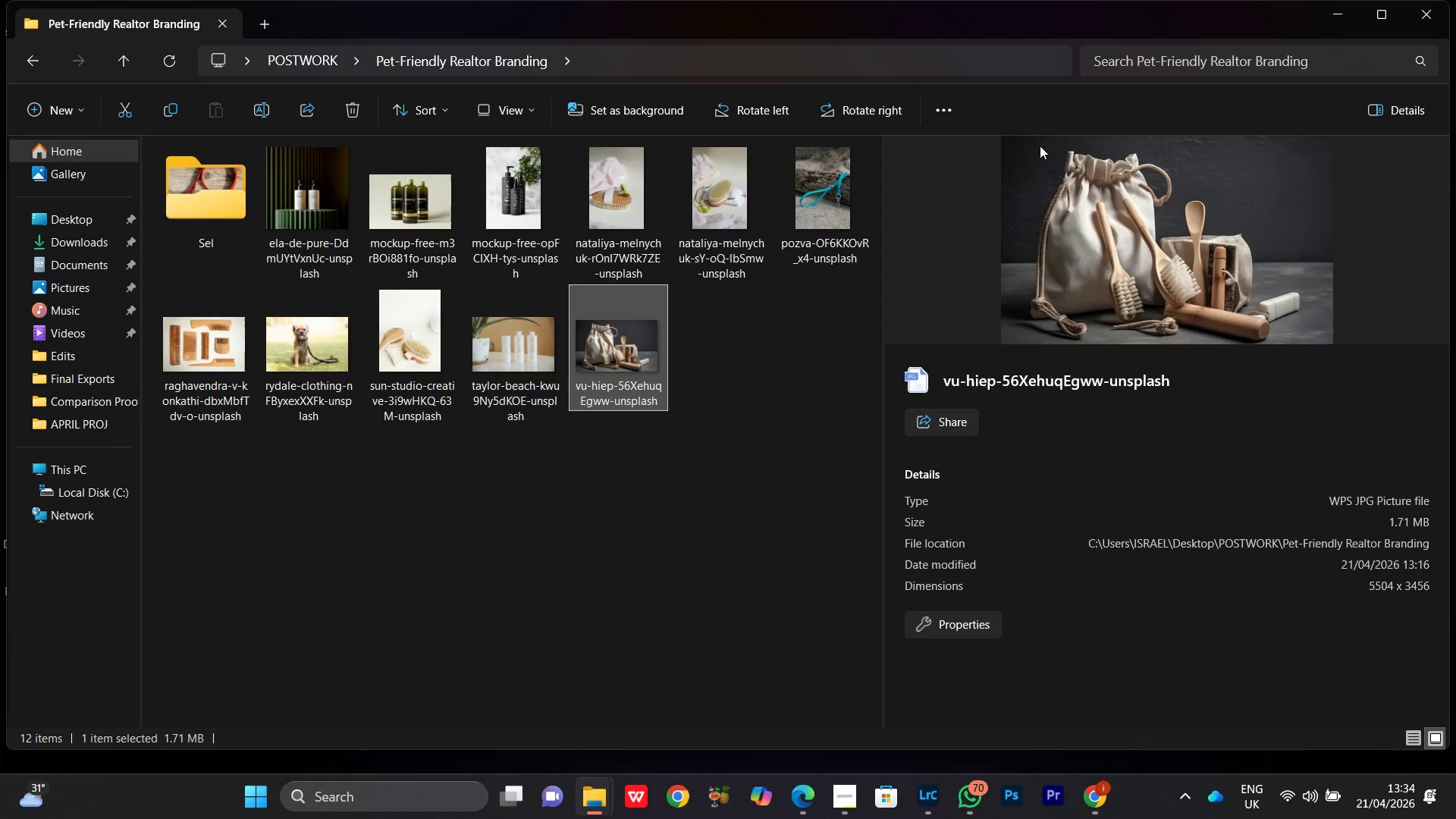 
wait(7.42)
 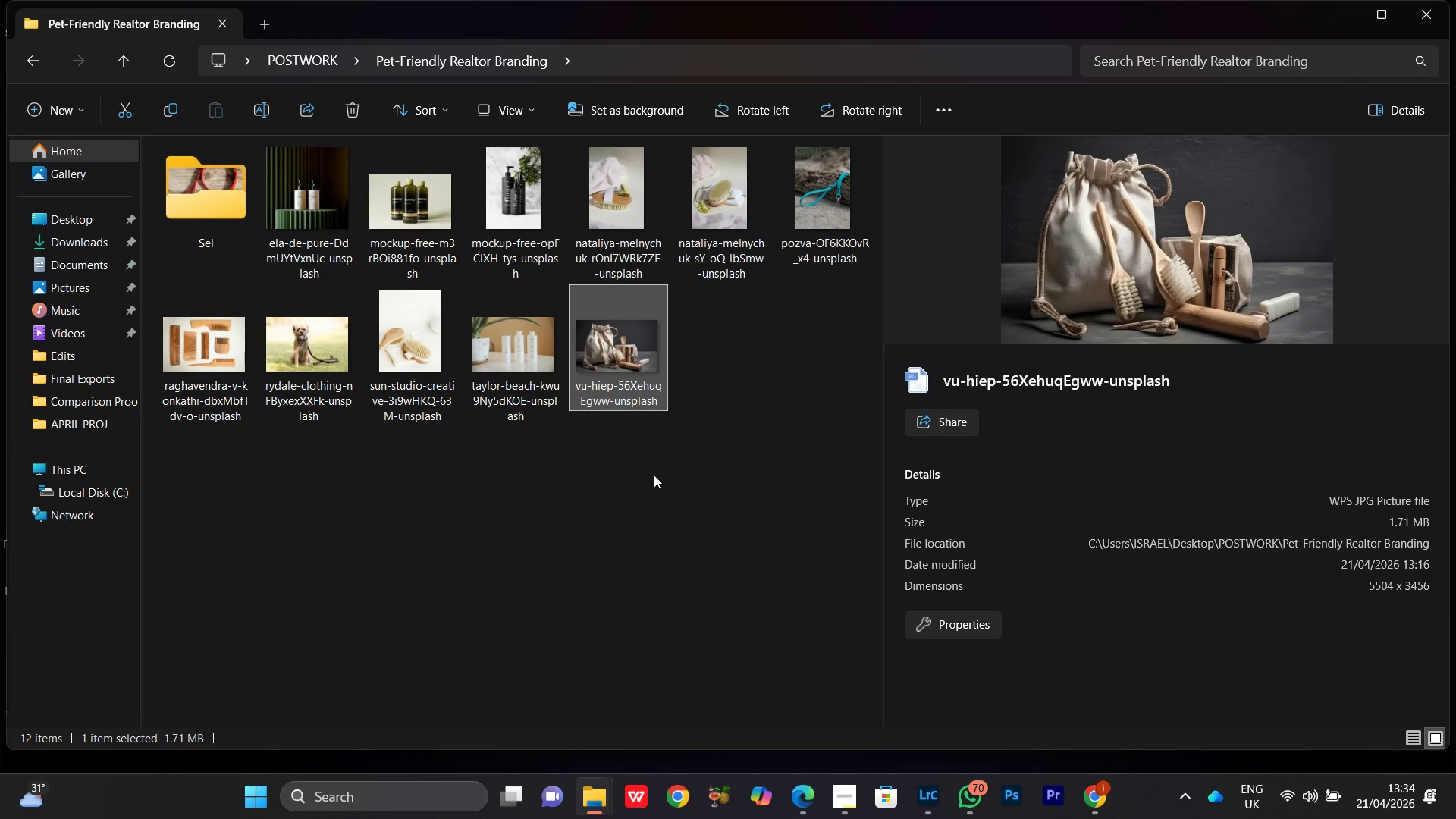 
left_click_drag(start_coordinate=[622, 359], to_coordinate=[178, 175])
 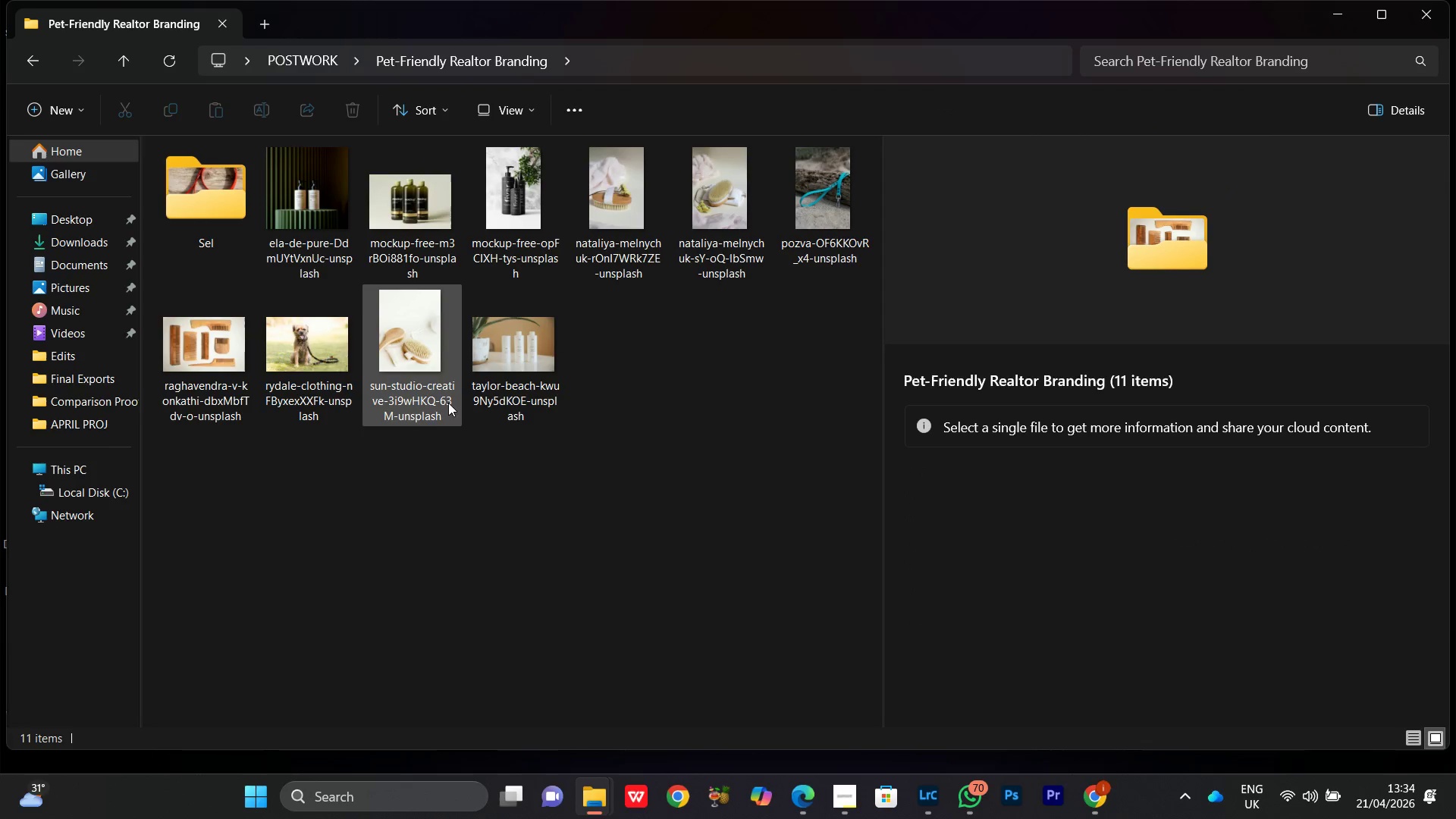 
left_click([487, 335])
 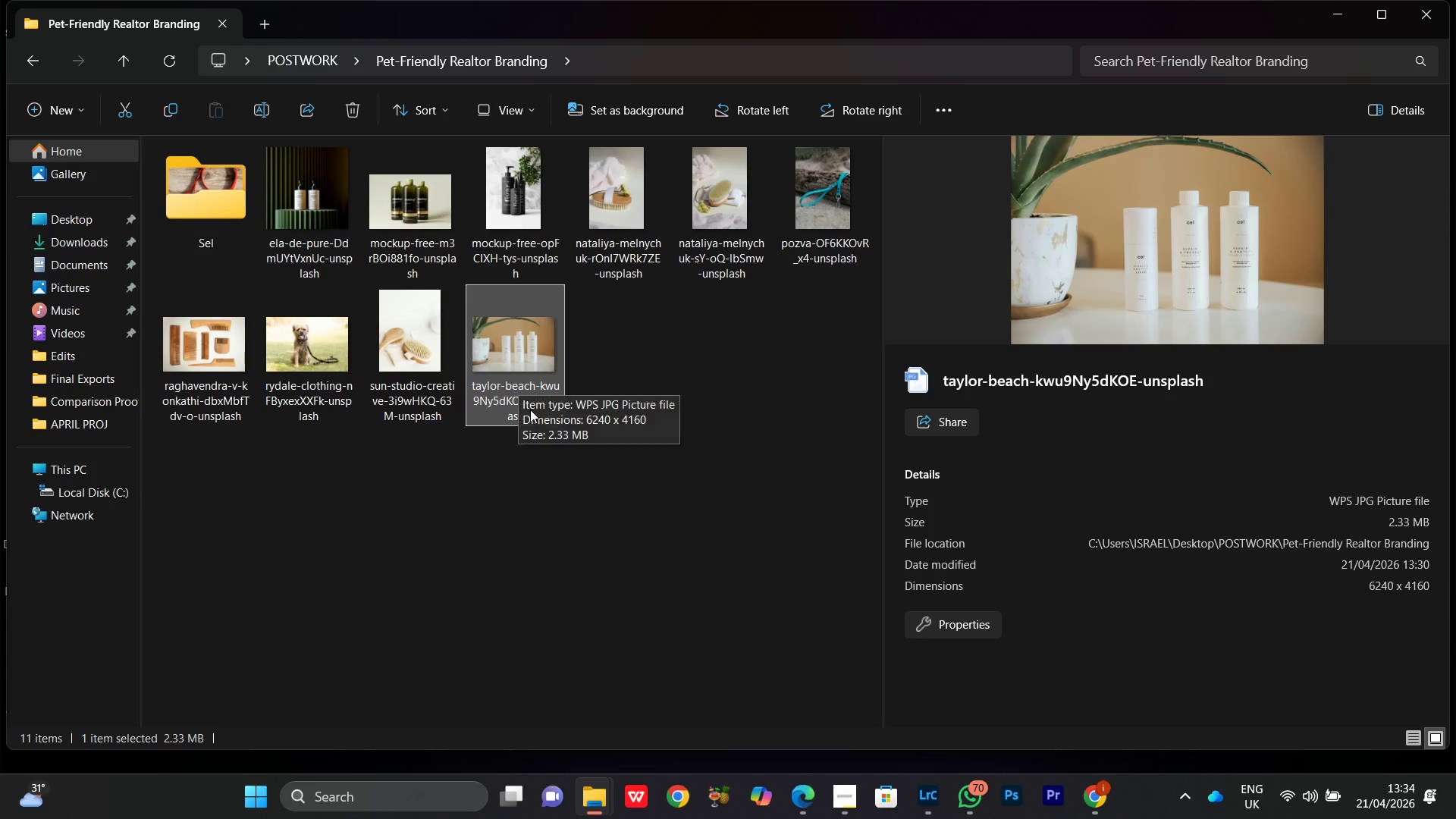 
left_click_drag(start_coordinate=[527, 360], to_coordinate=[189, 237])
 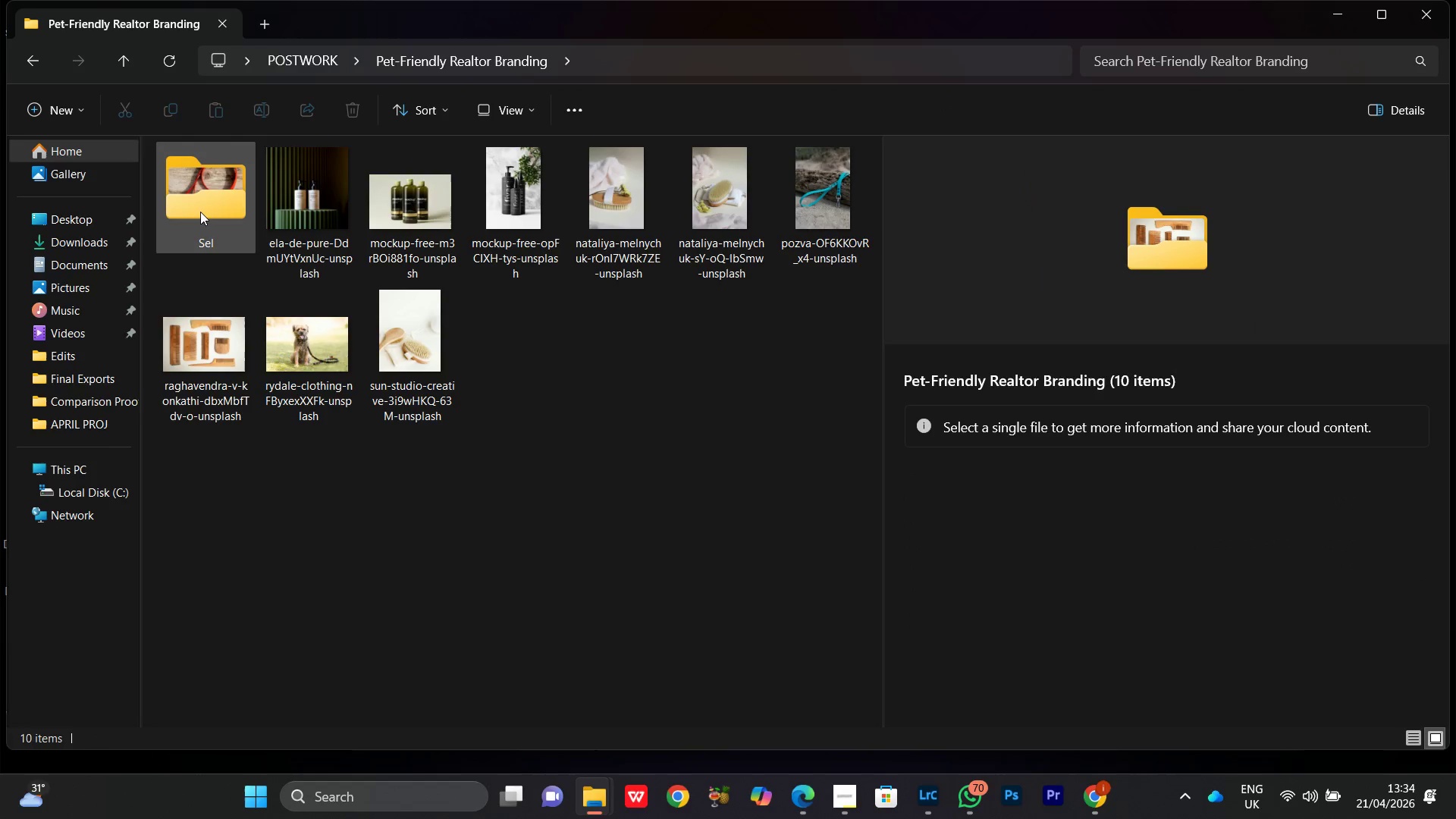 
double_click([200, 212])
 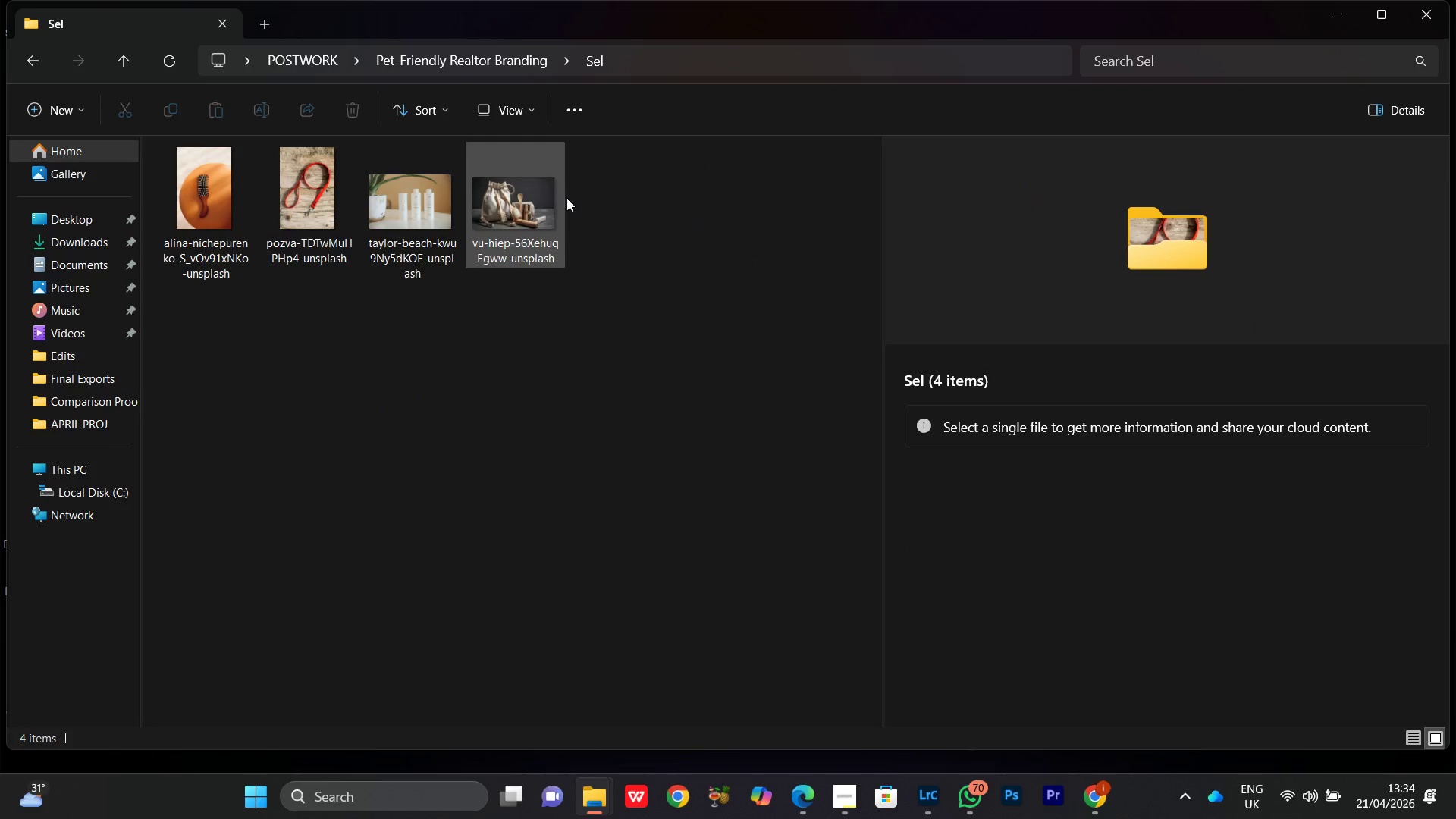 
left_click([488, 65])
 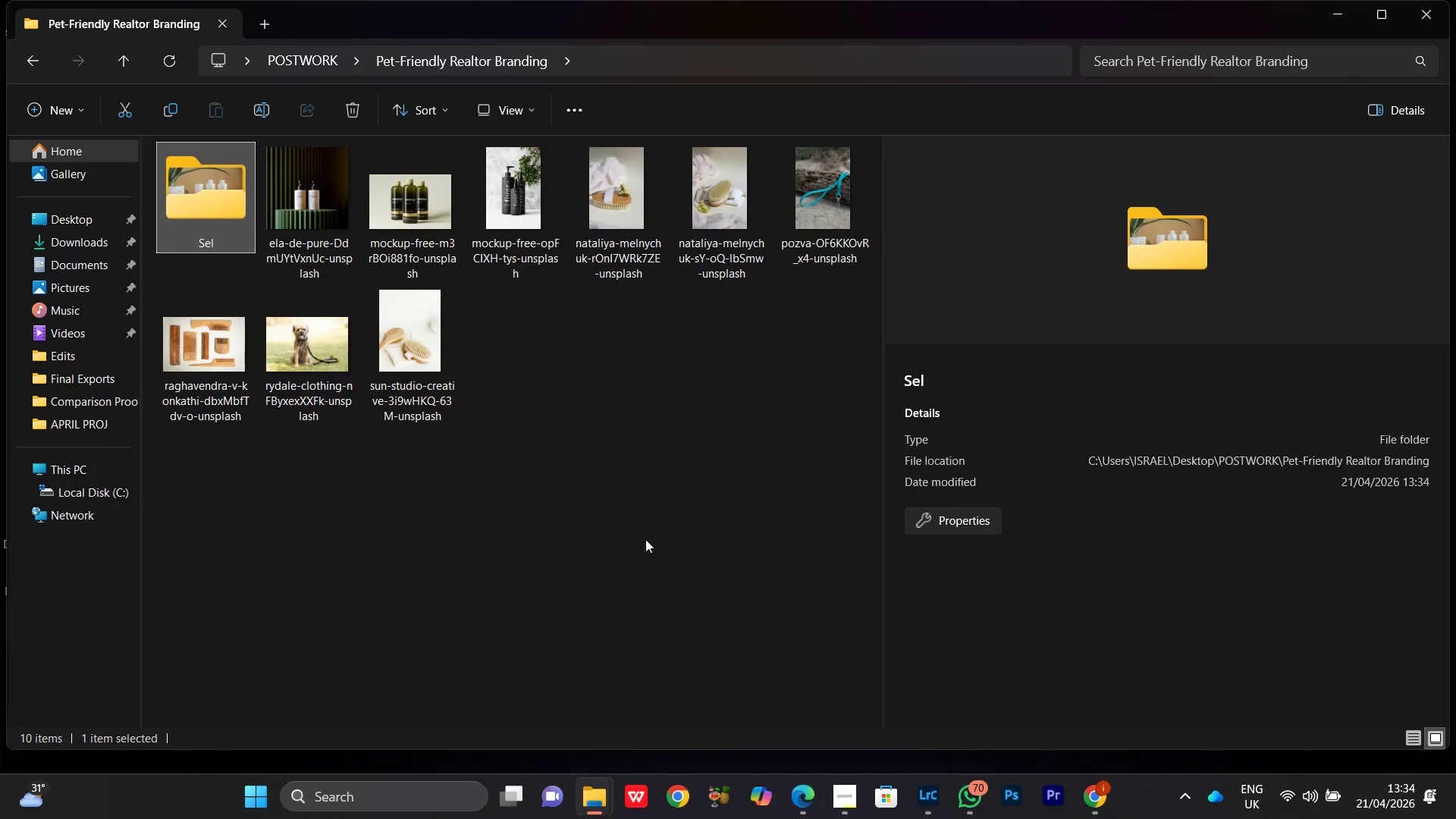 
left_click([646, 540])
 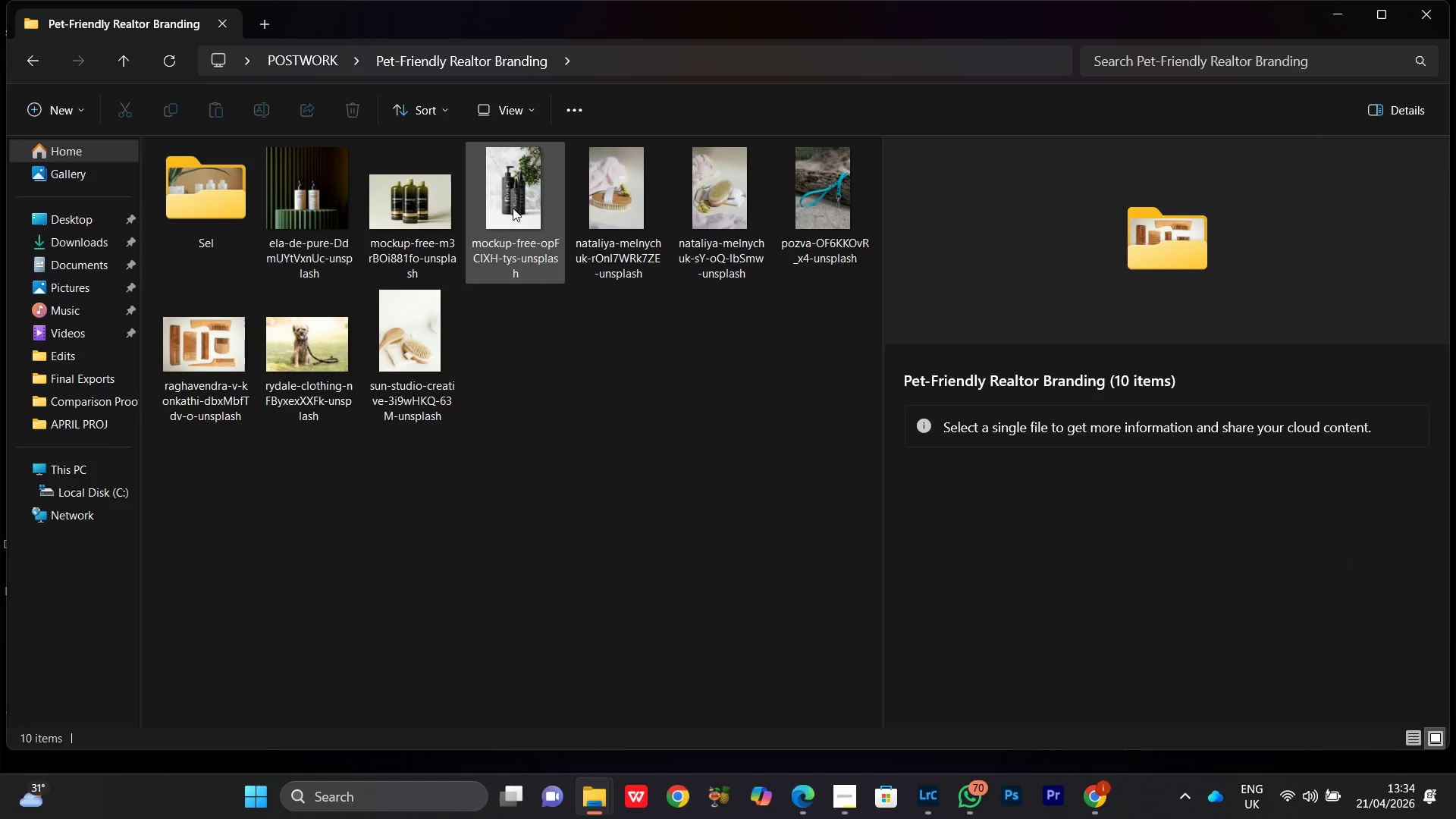 
left_click([500, 190])
 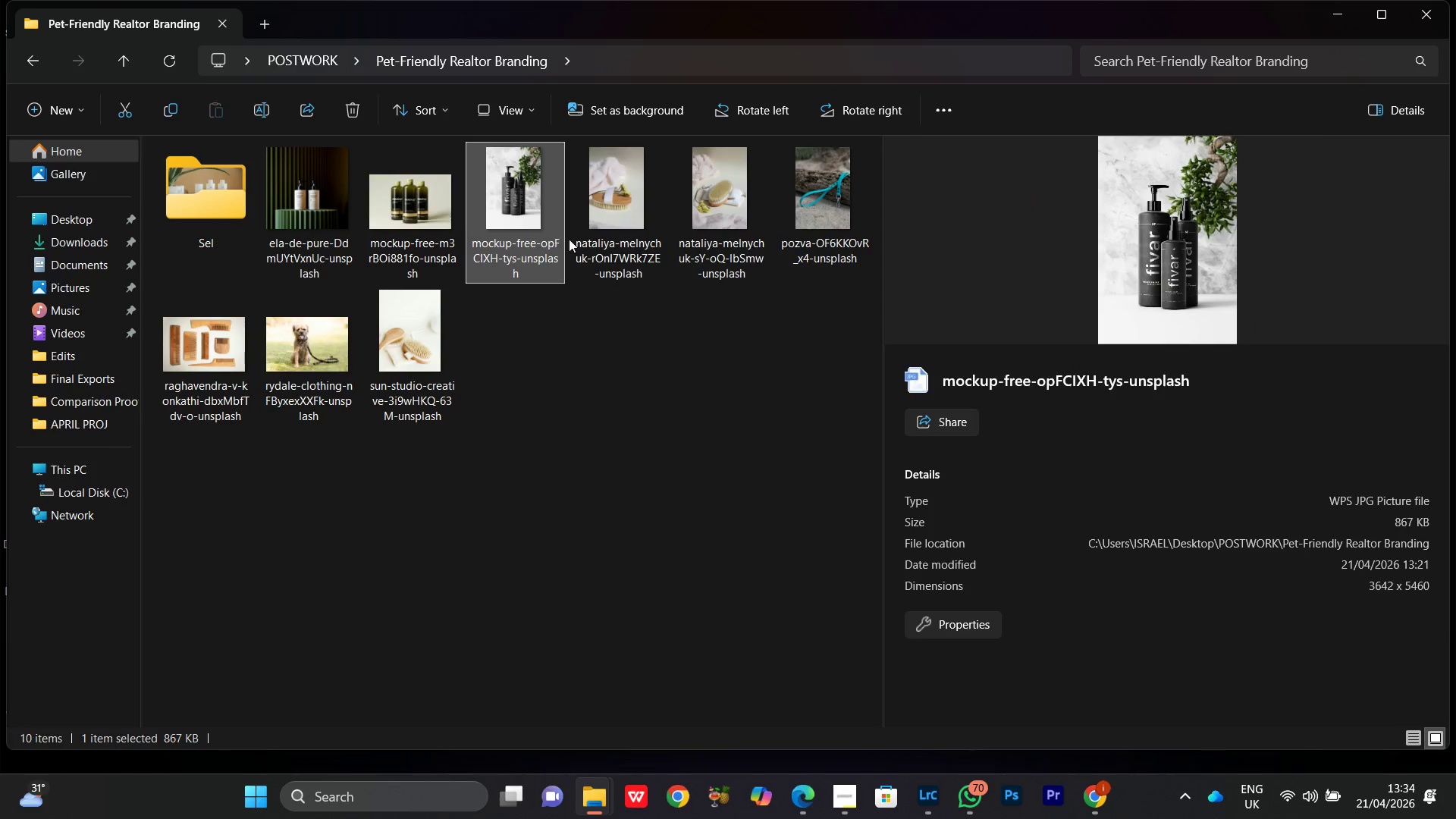 
left_click([592, 191])
 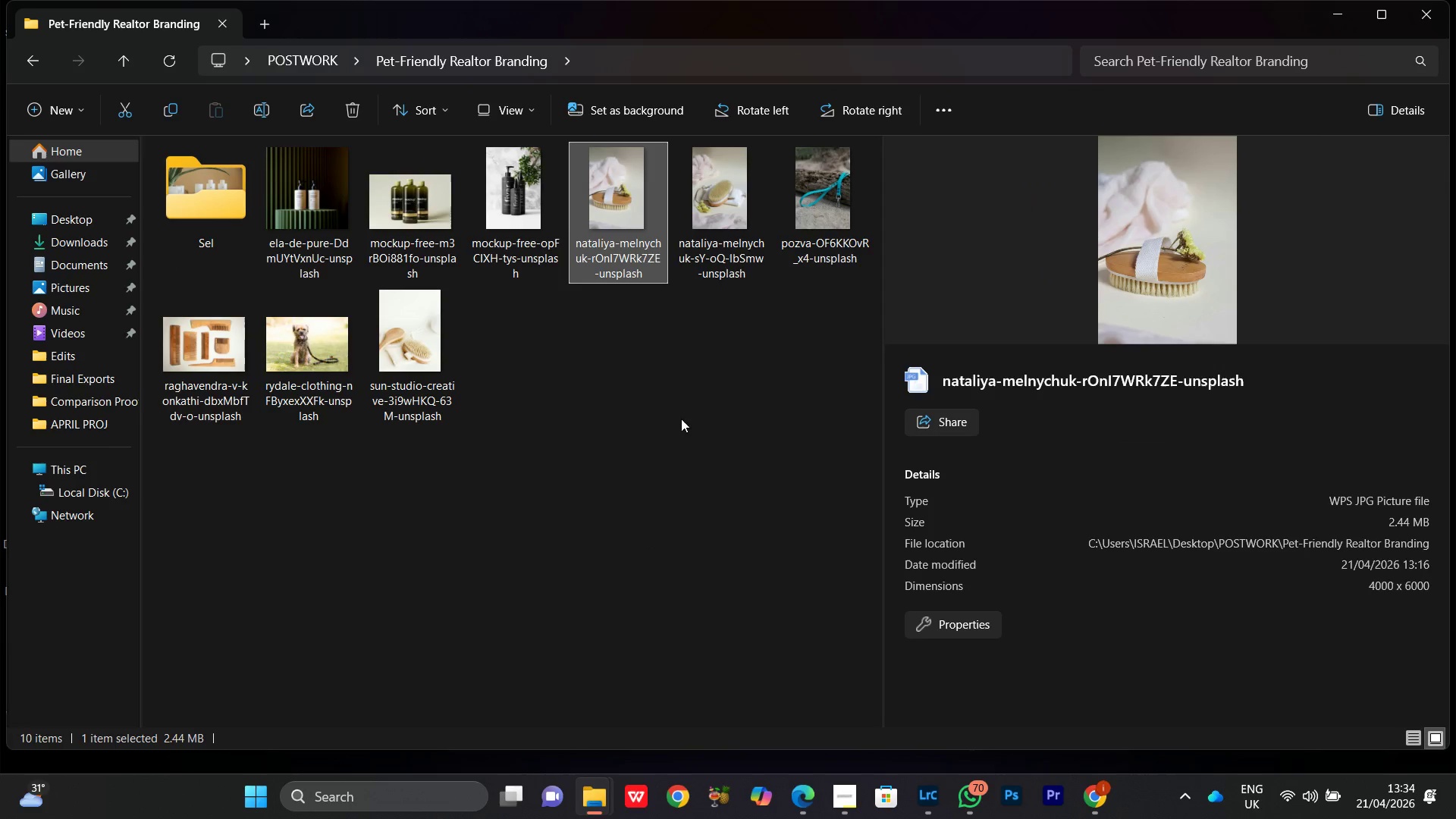 
left_click([829, 183])
 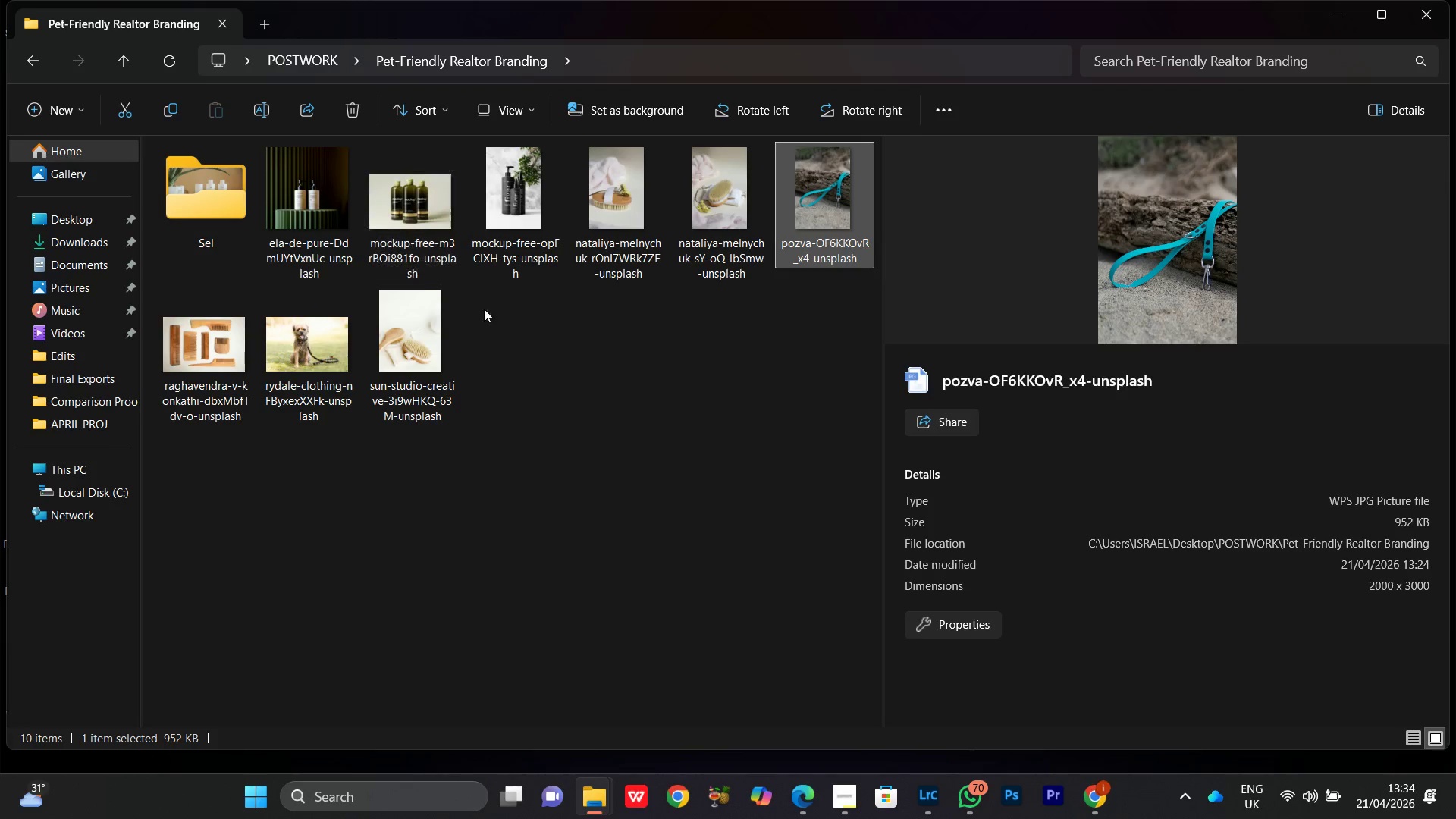 
left_click([490, 187])
 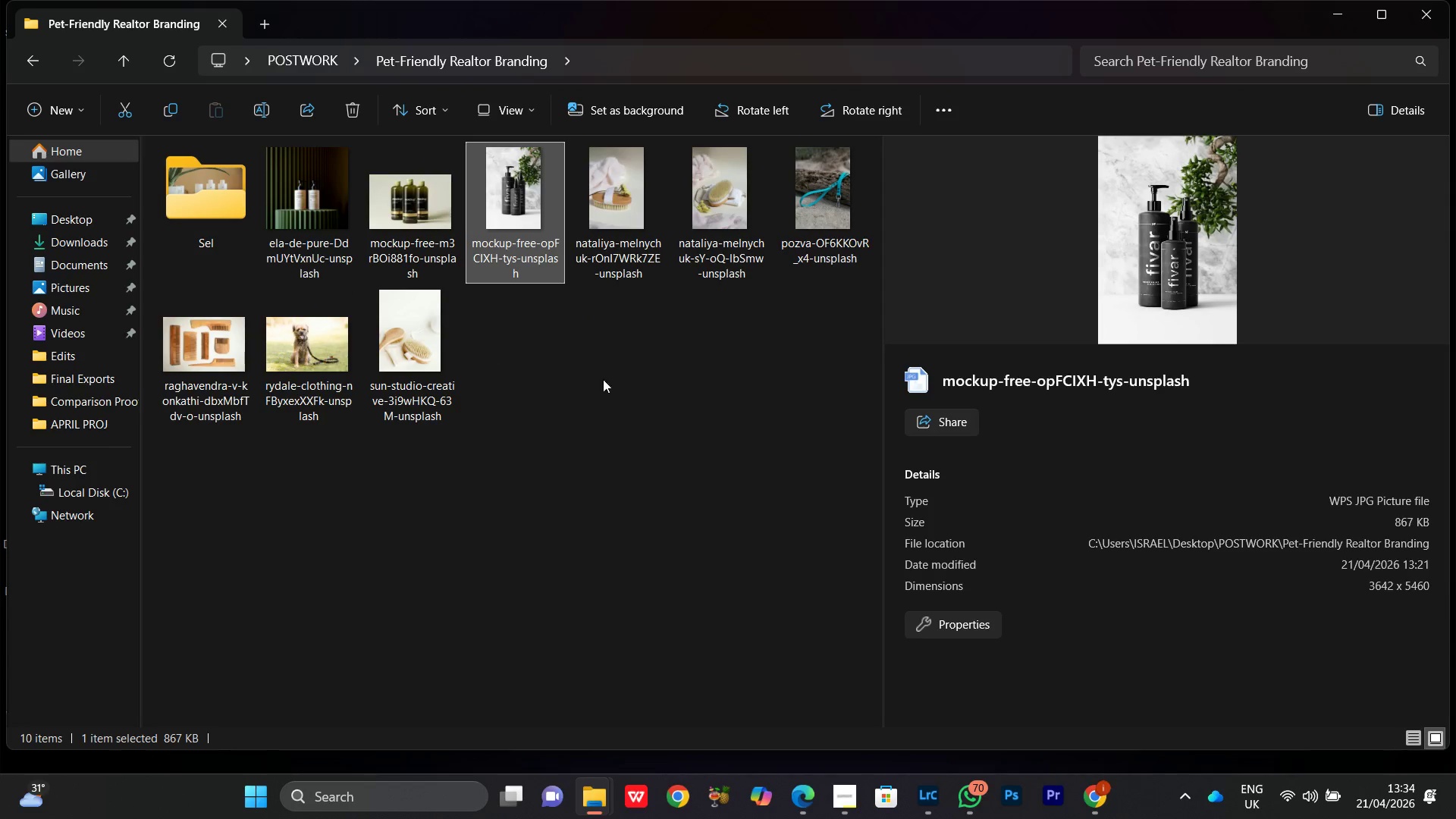 
left_click([603, 386])
 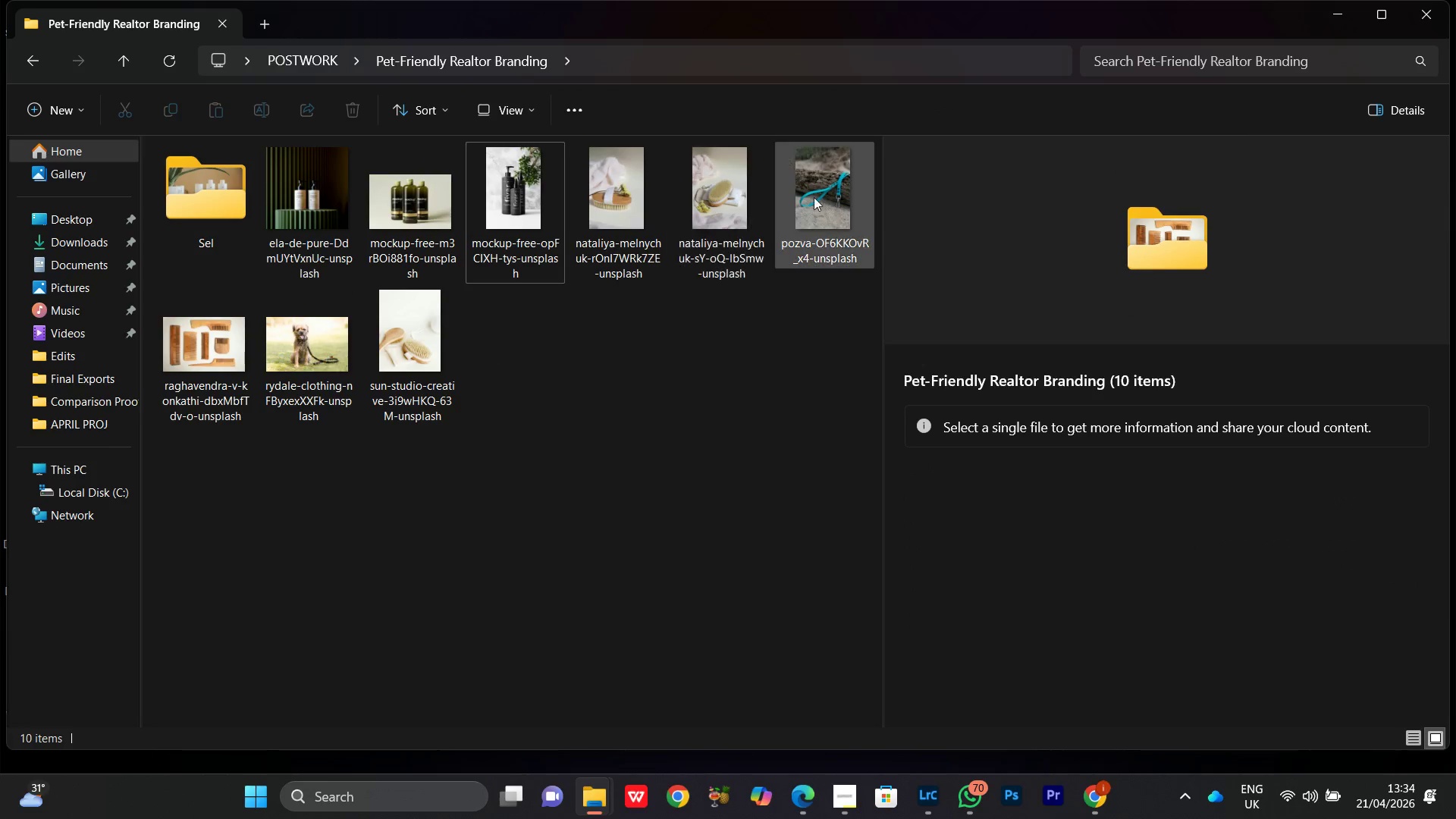 
left_click([830, 196])
 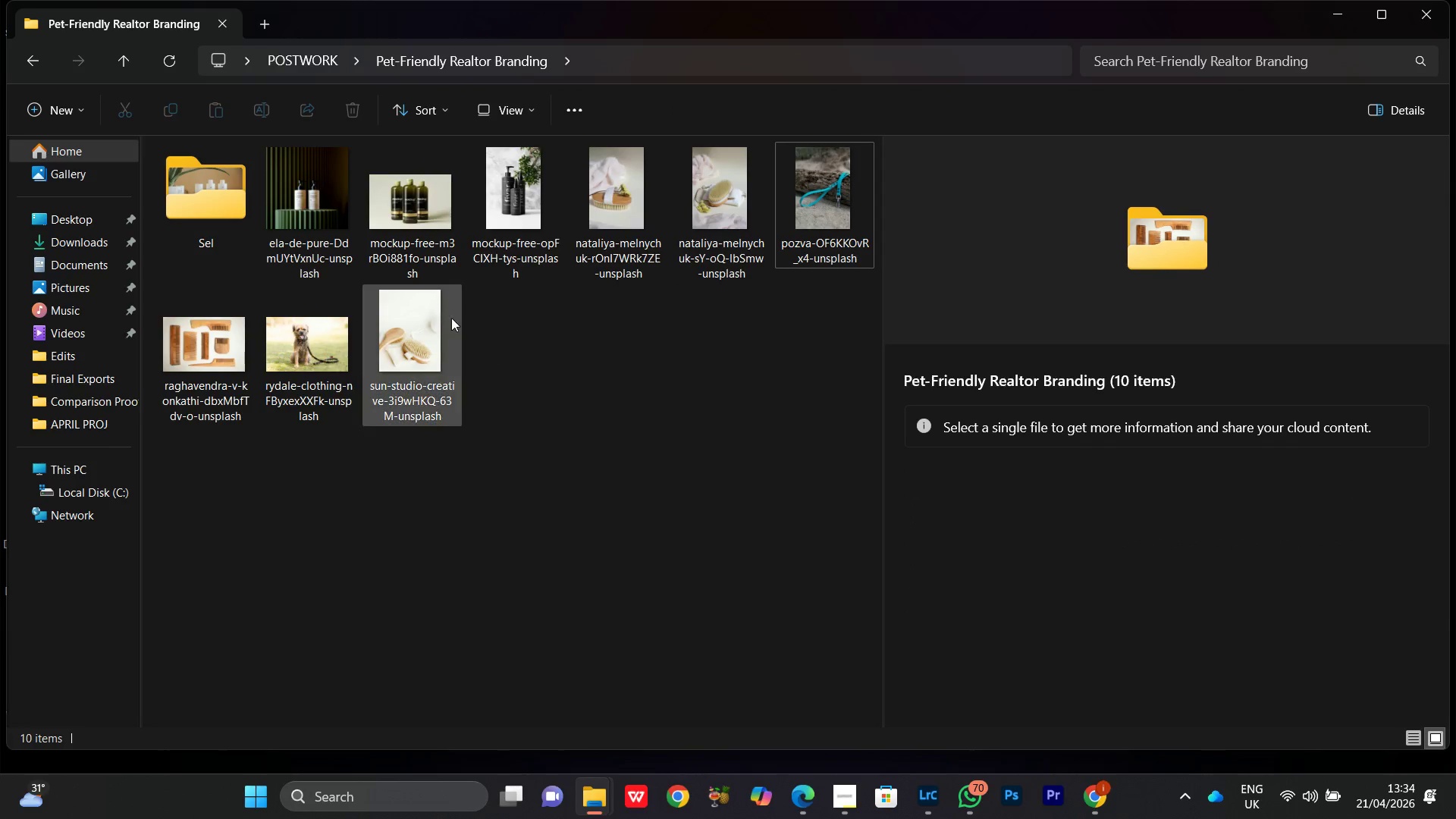 
left_click([601, 226])
 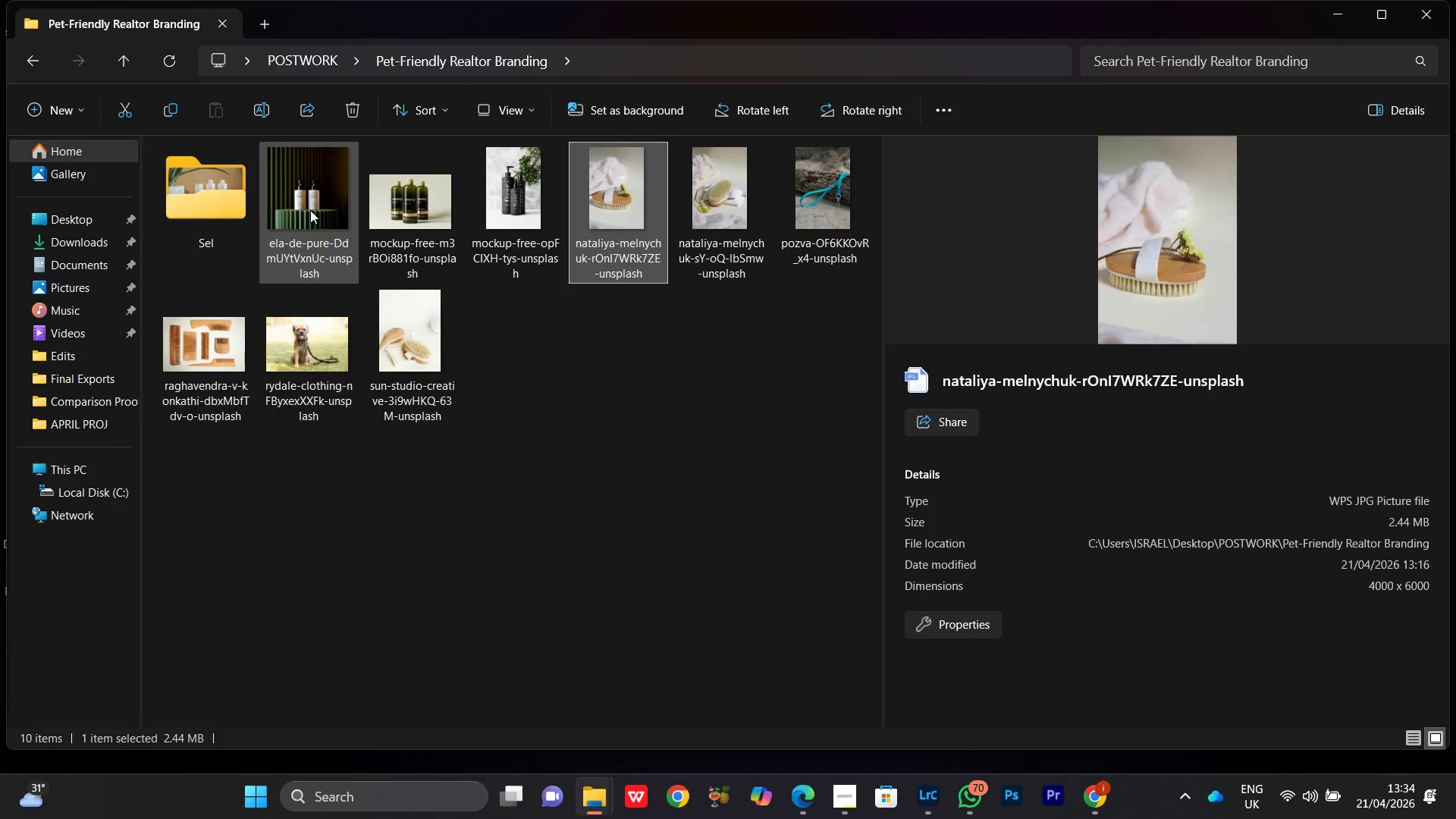 
left_click([312, 210])
 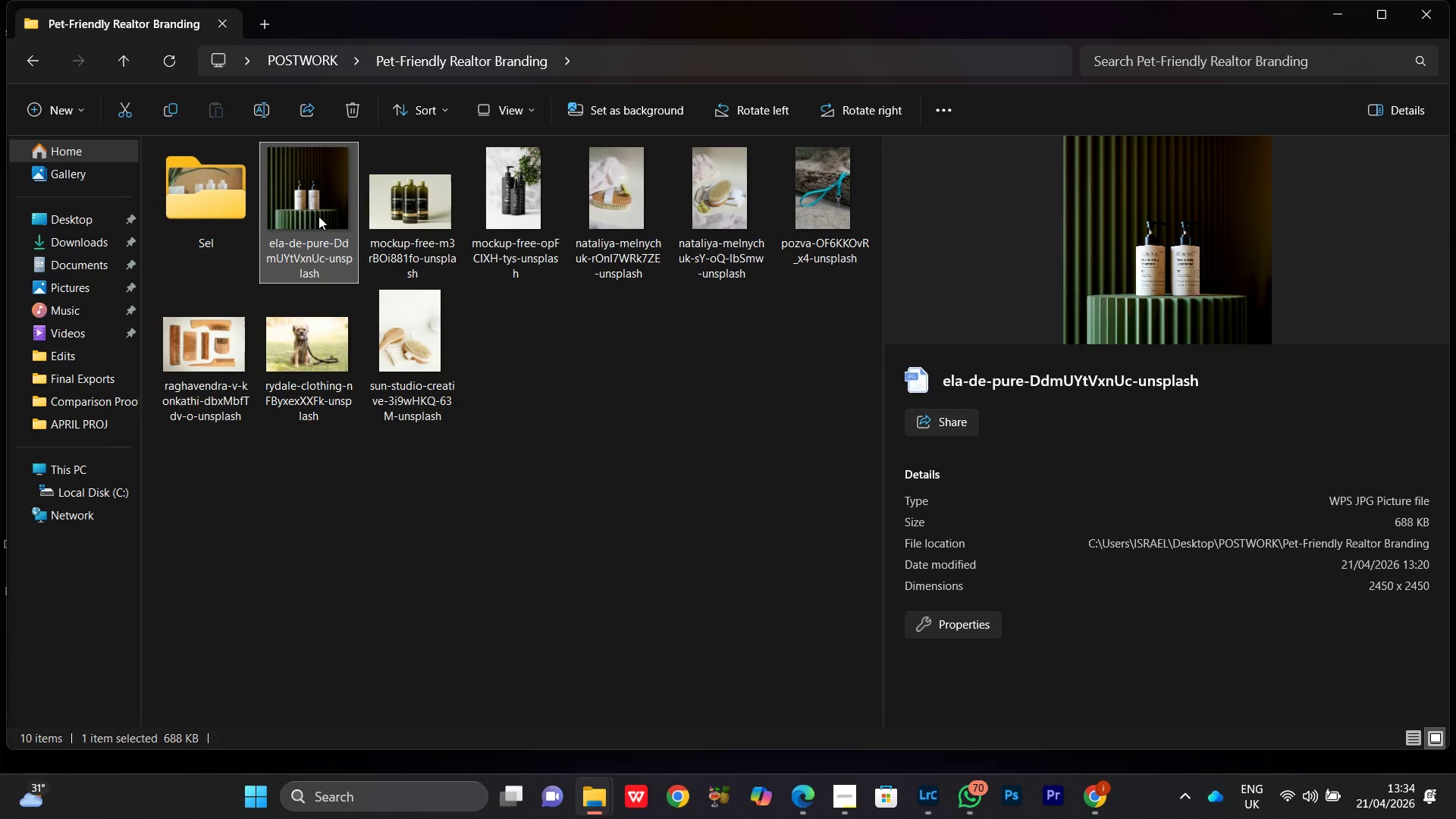 
left_click([428, 231])
 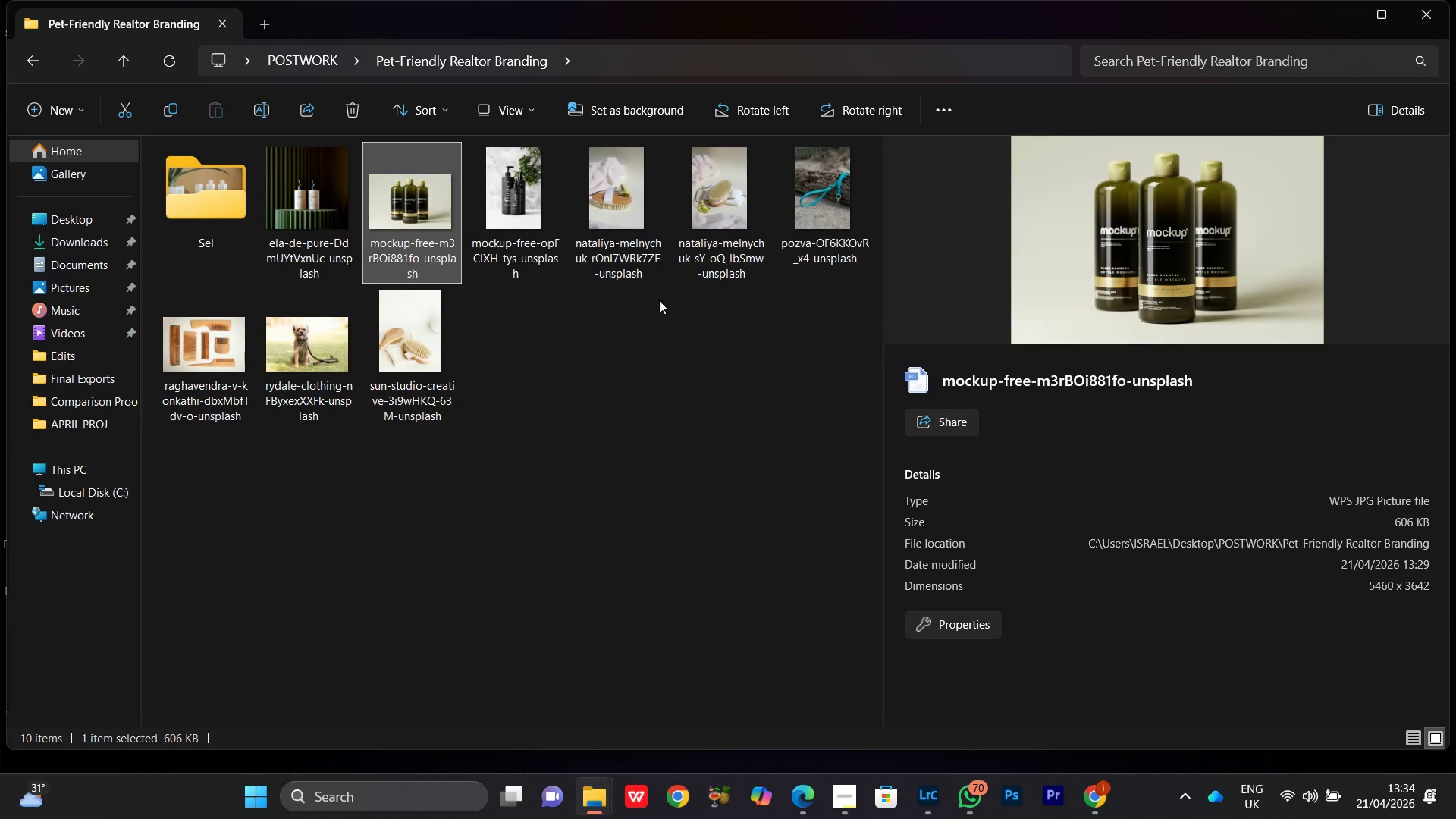 
left_click([598, 415])
 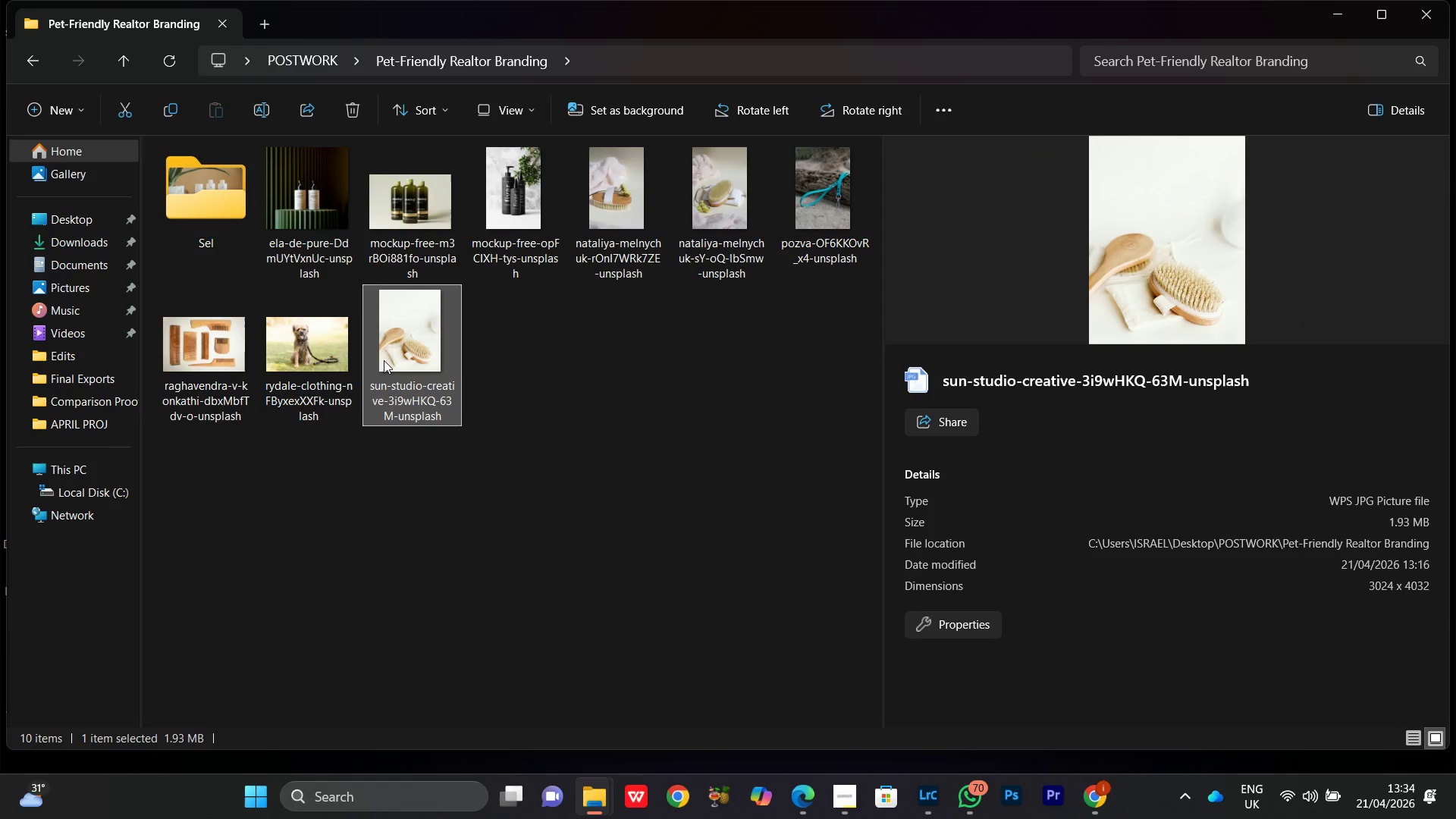 
double_click([400, 226])
 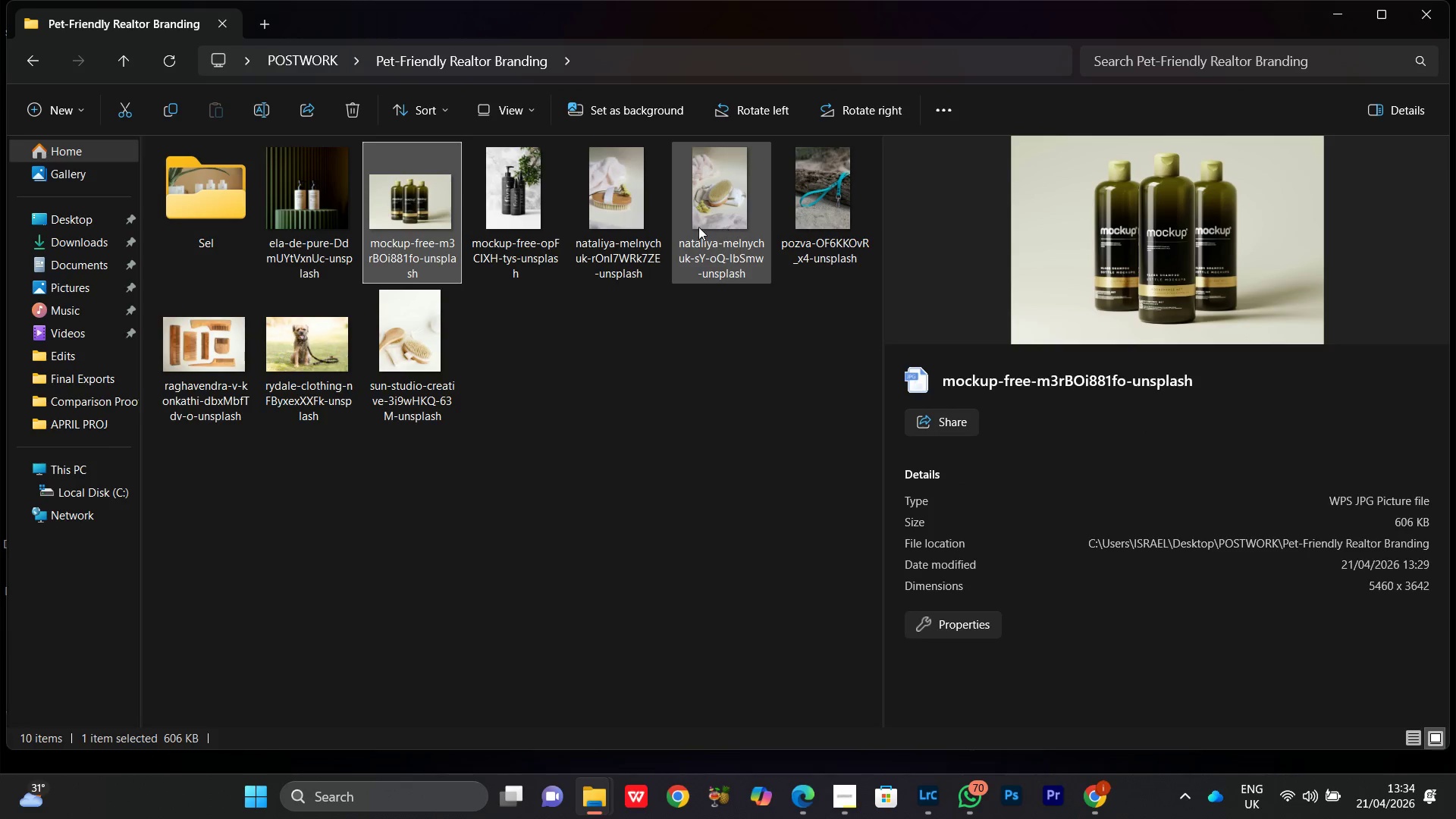 
key(Control+ControlLeft)
 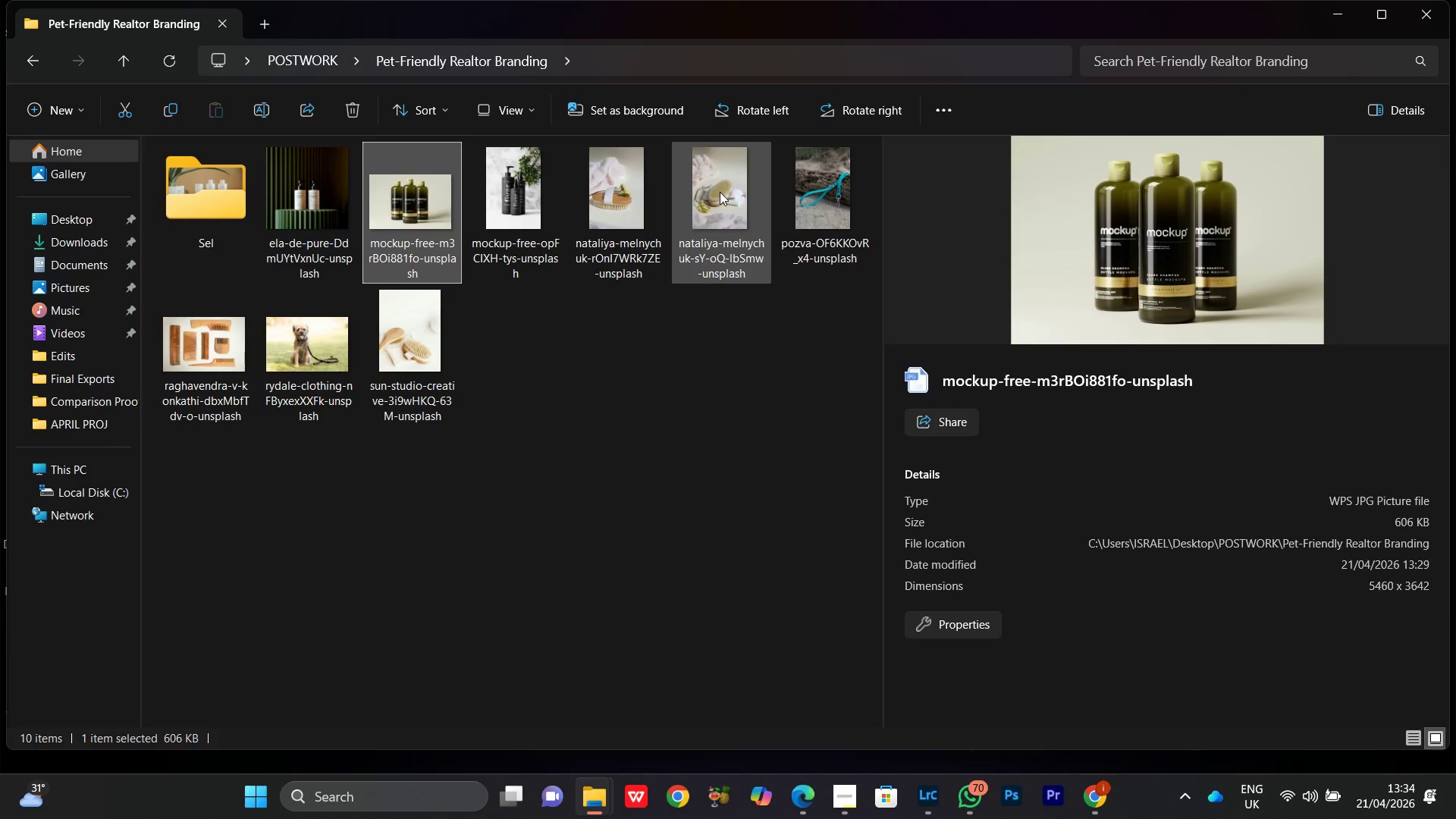 
left_click([720, 192])
 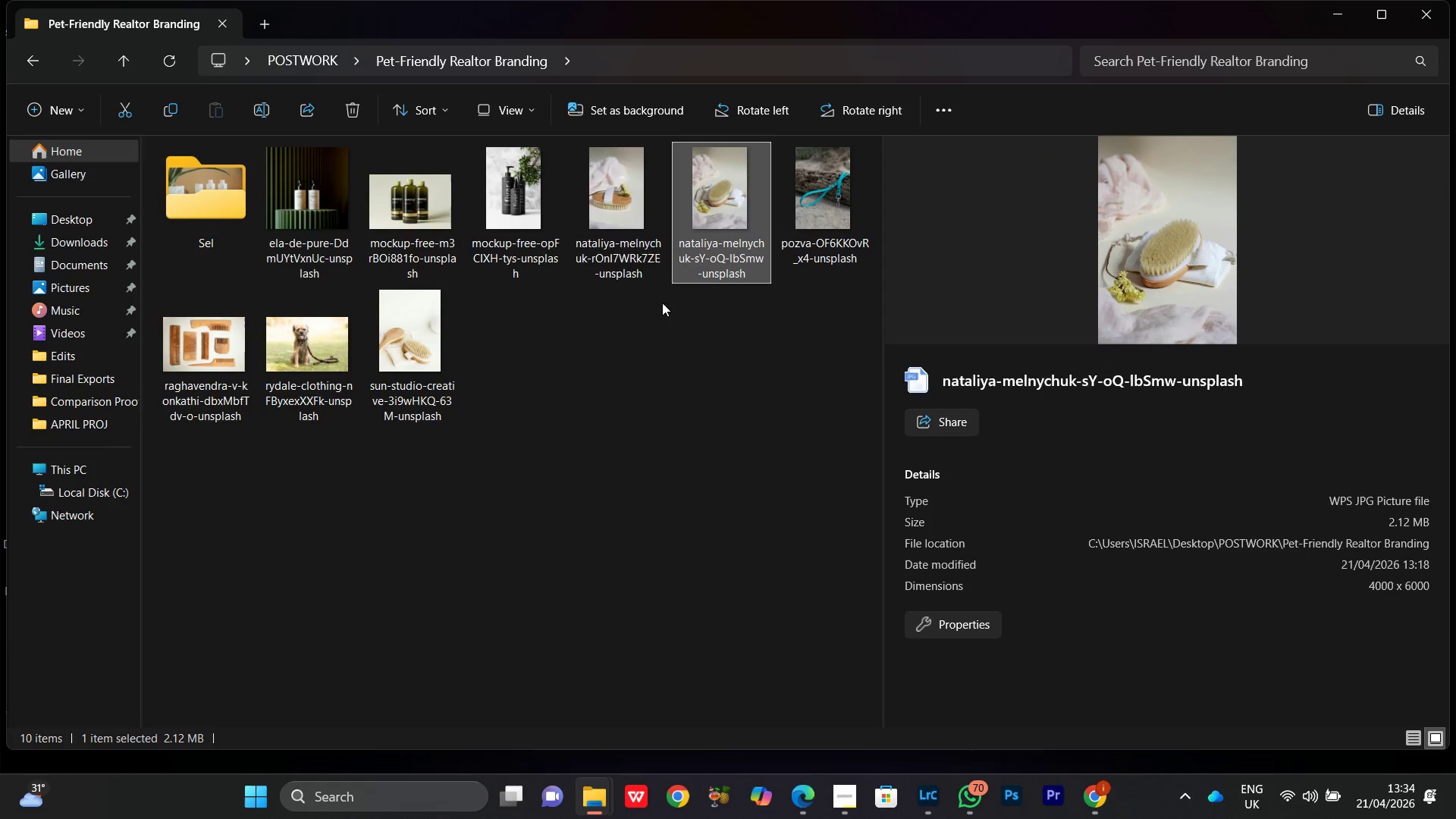 
left_click([633, 207])
 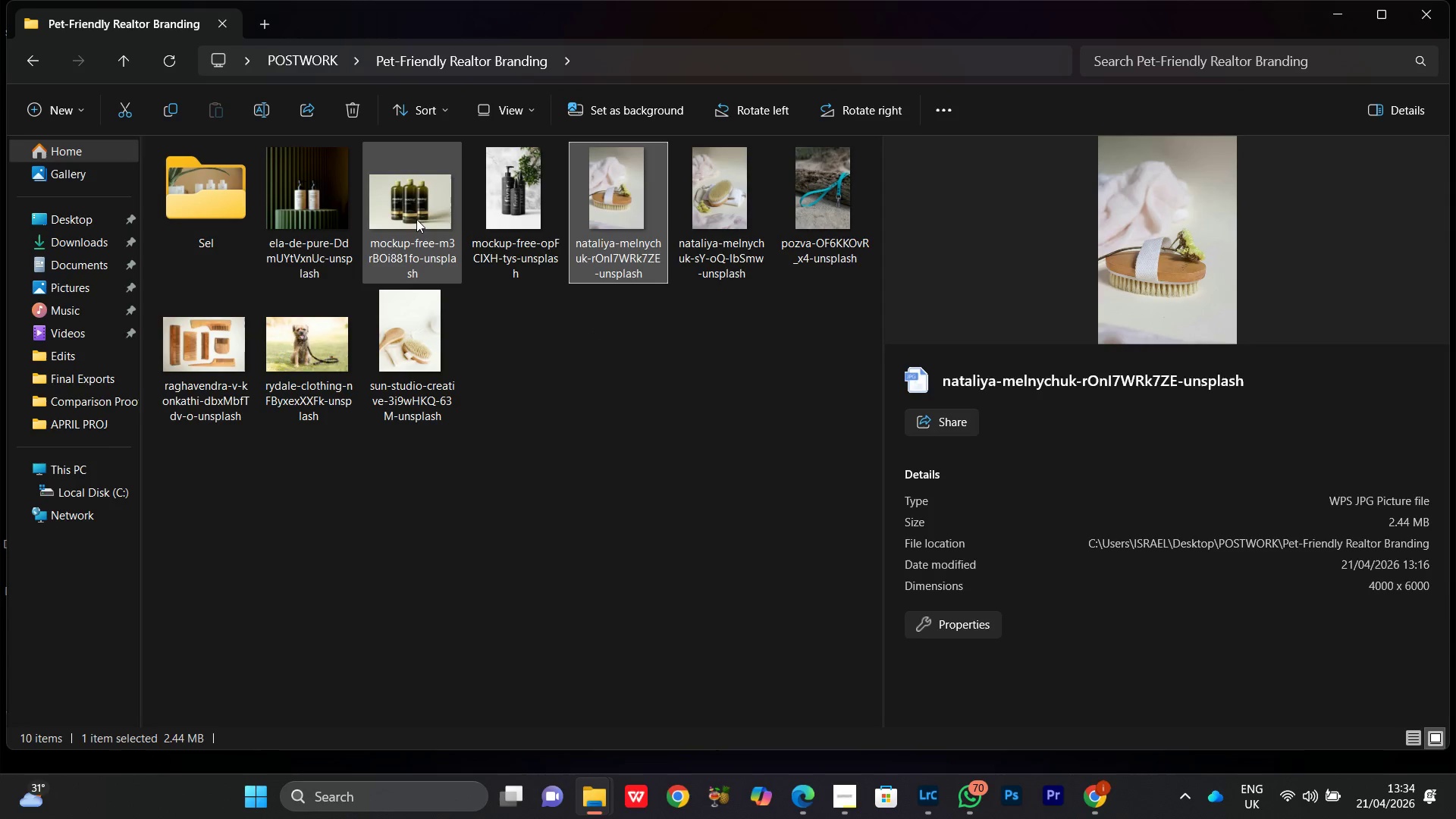 
hold_key(key=ControlLeft, duration=0.75)
left_click([408, 213])
 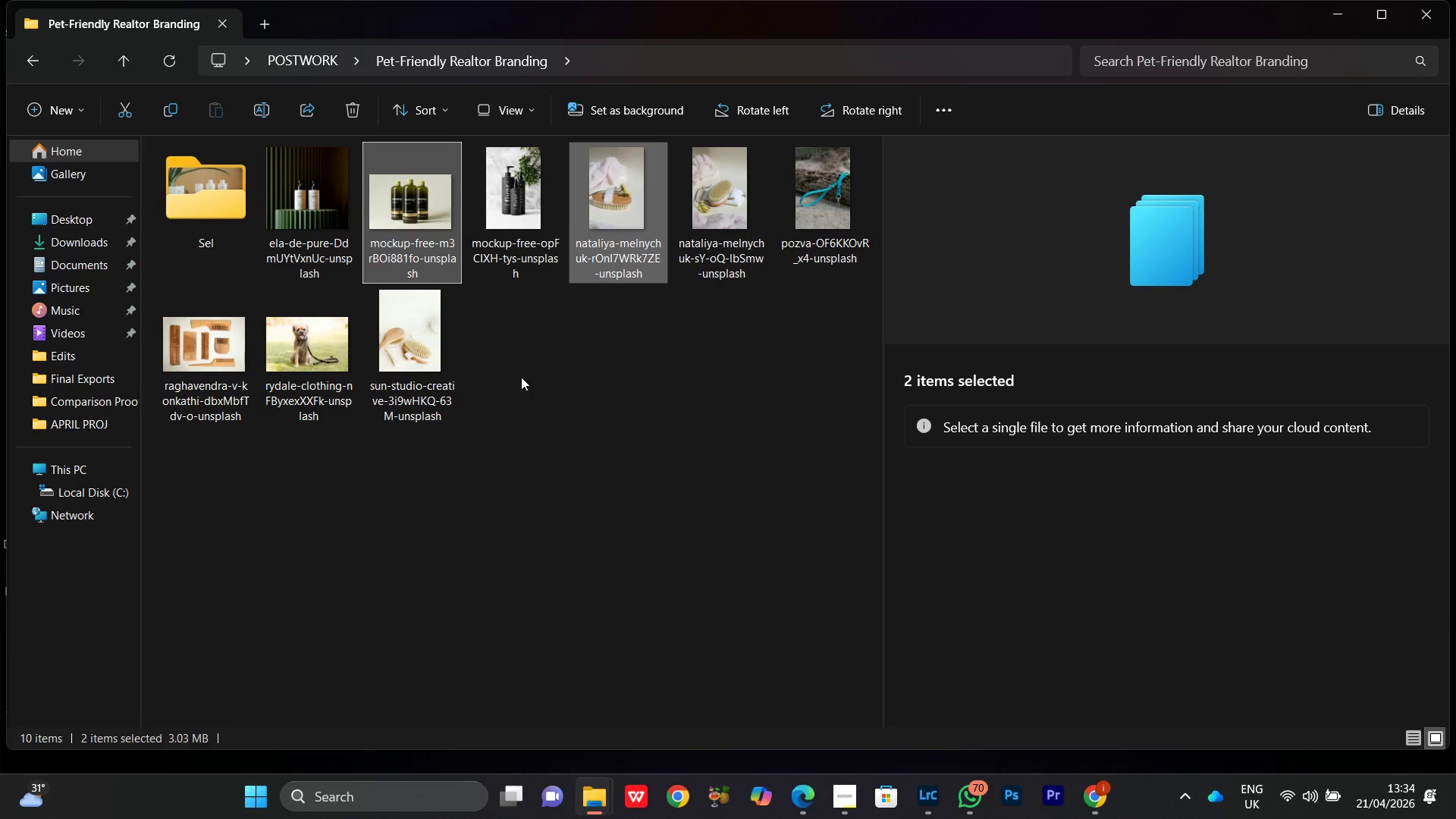 
left_click([525, 203])
 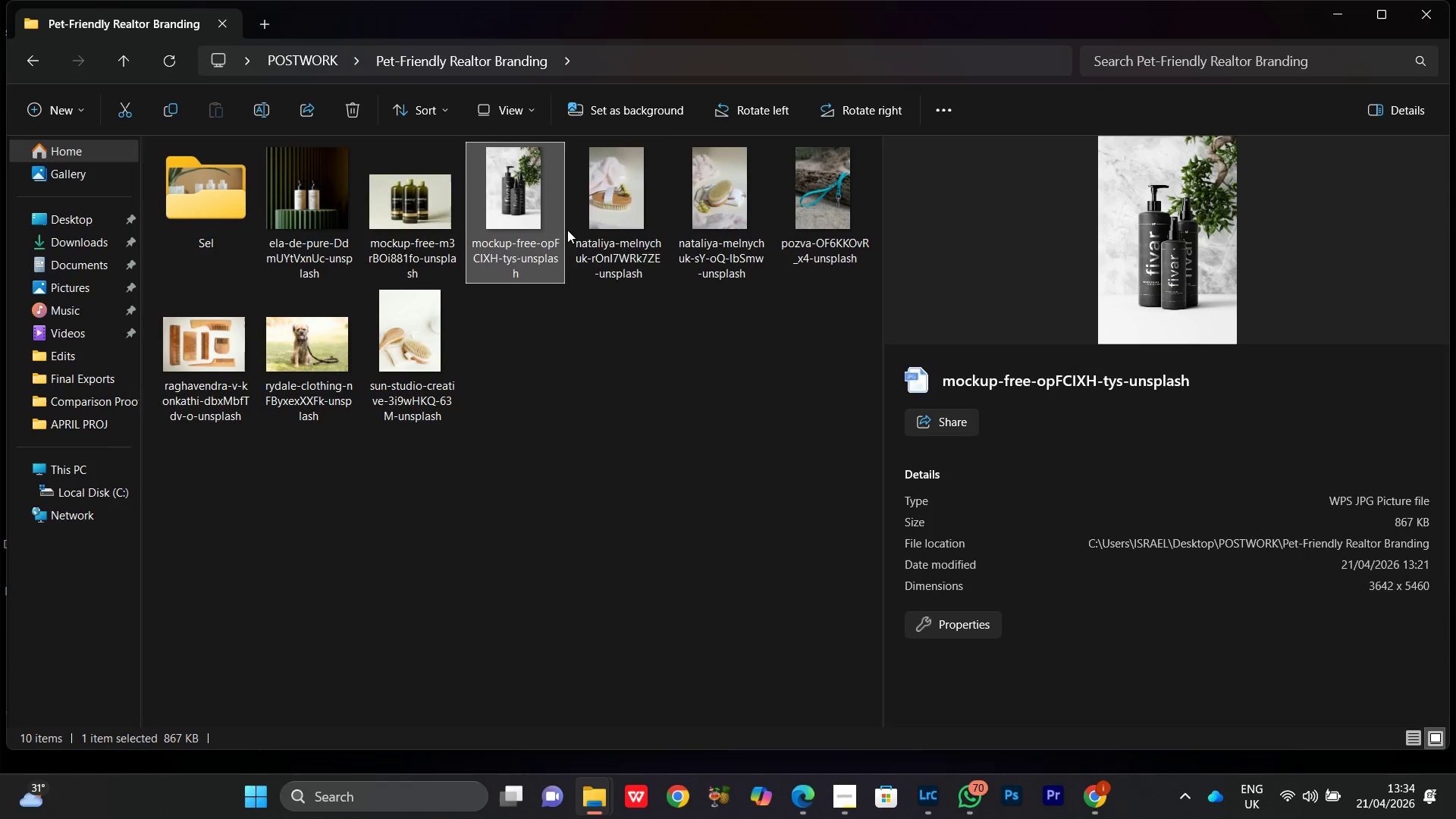 
hold_key(key=ControlLeft, duration=0.52)
left_click([610, 184])
 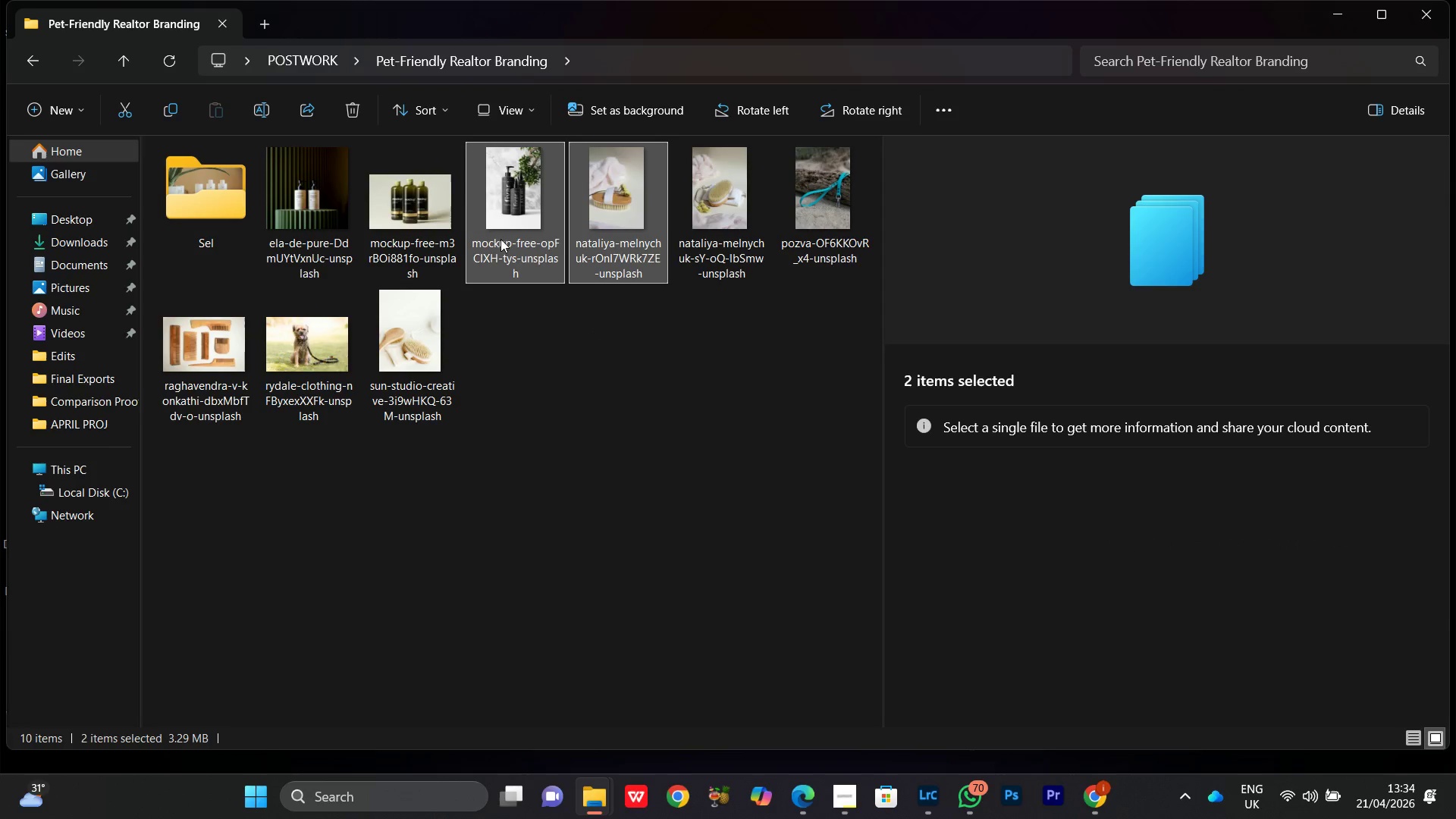 
left_click_drag(start_coordinate=[528, 202], to_coordinate=[182, 158])
 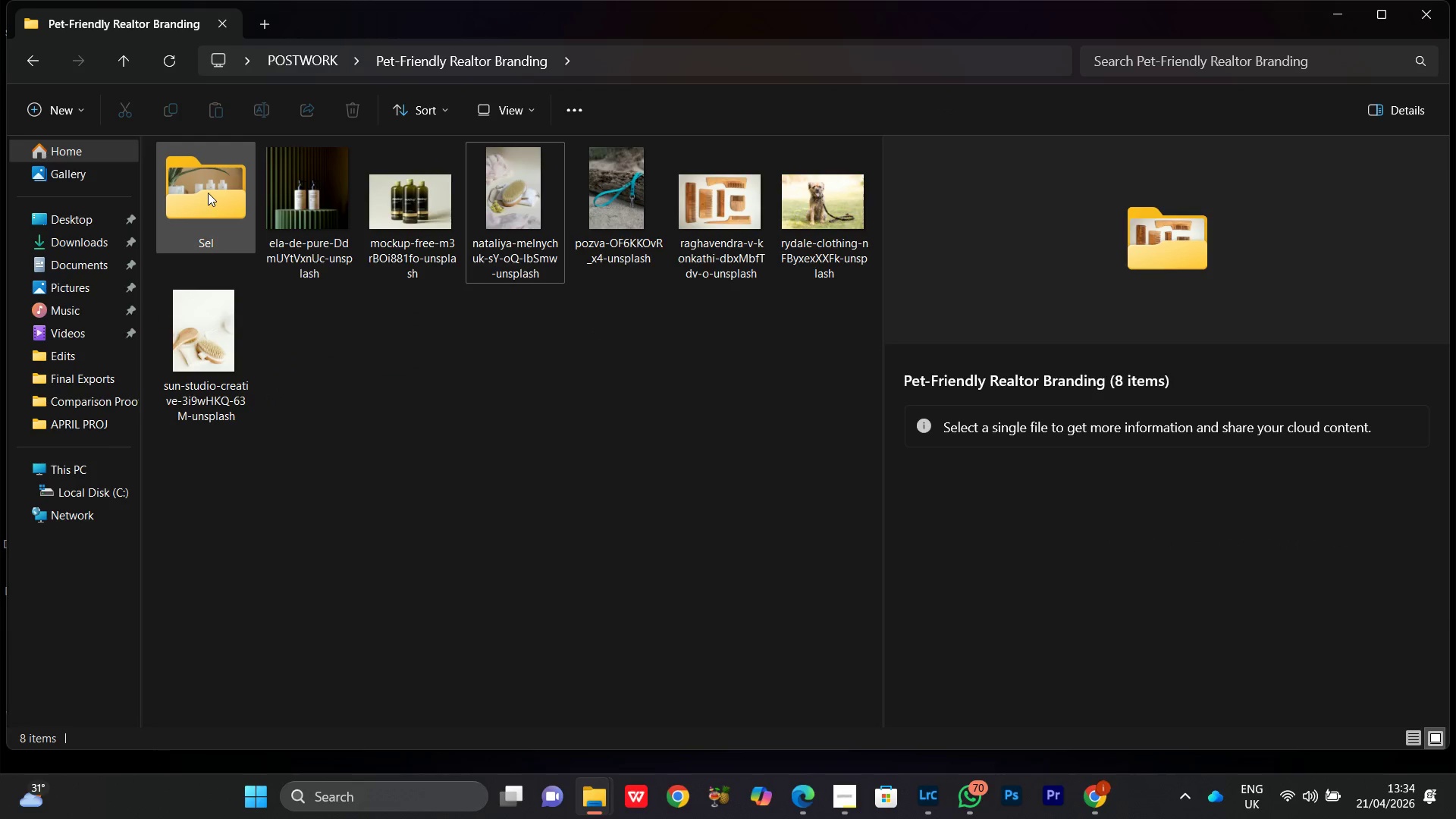 
double_click([208, 193])
 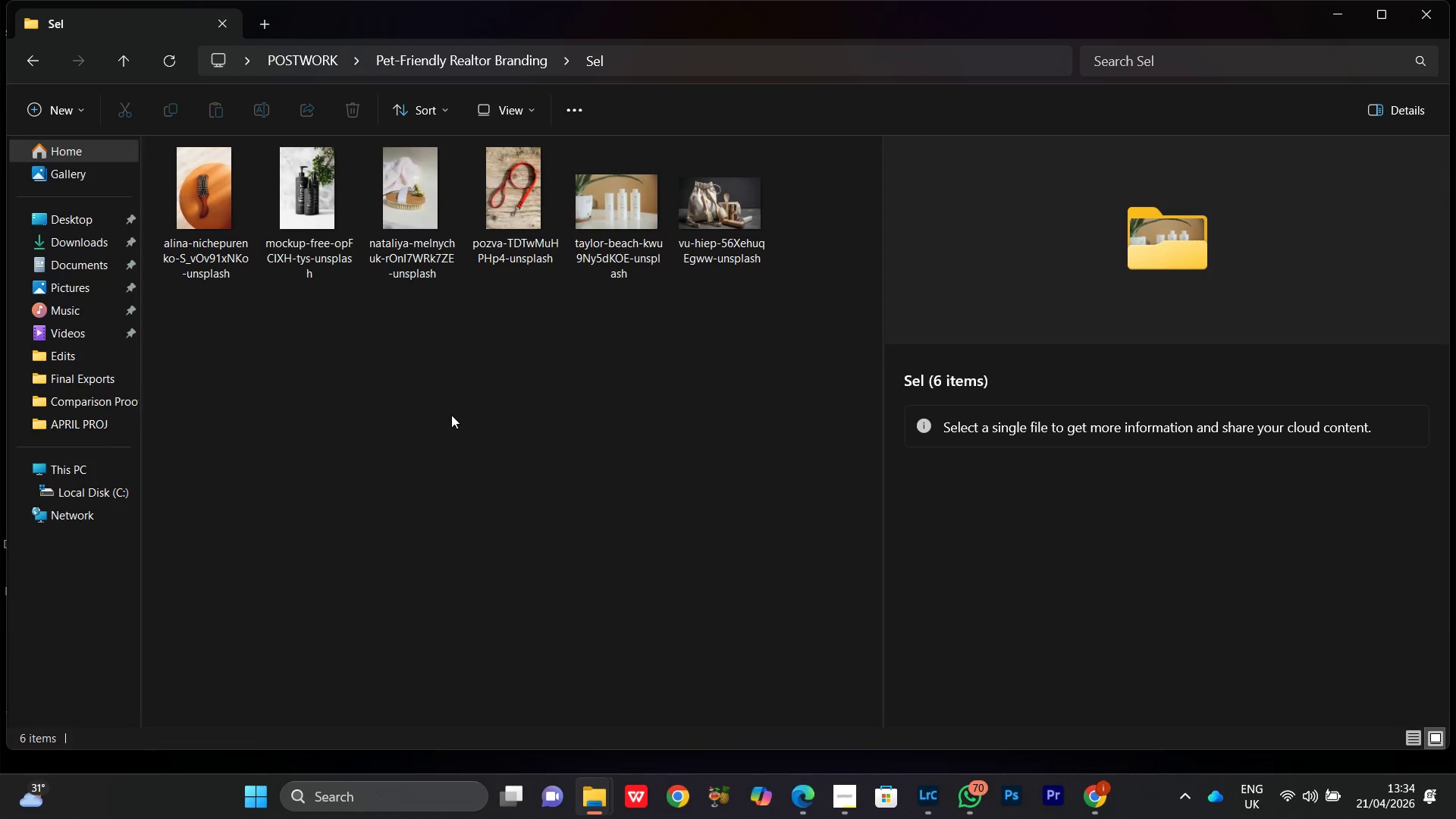 
left_click([456, 419])
 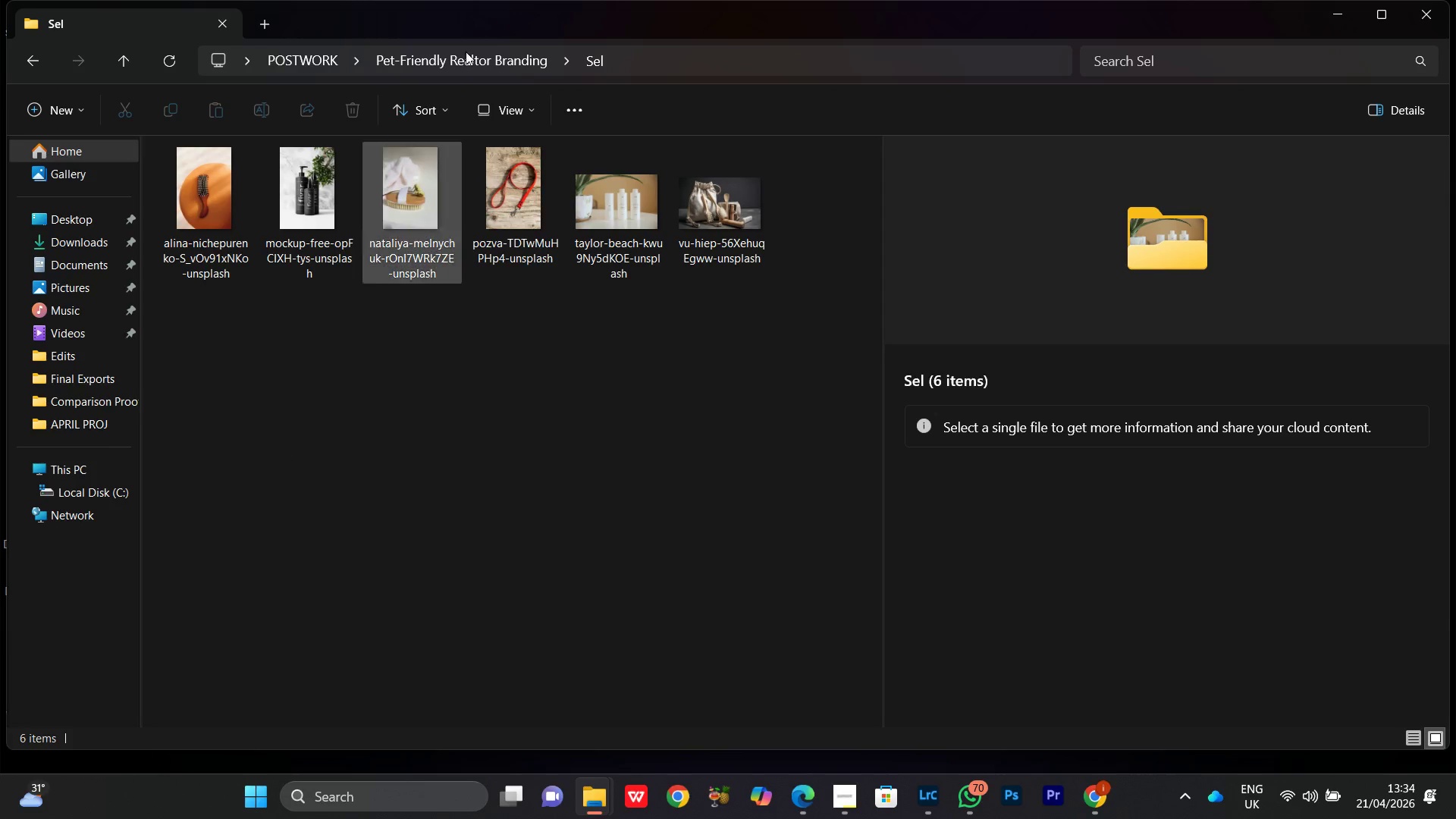 
left_click([470, 64])
 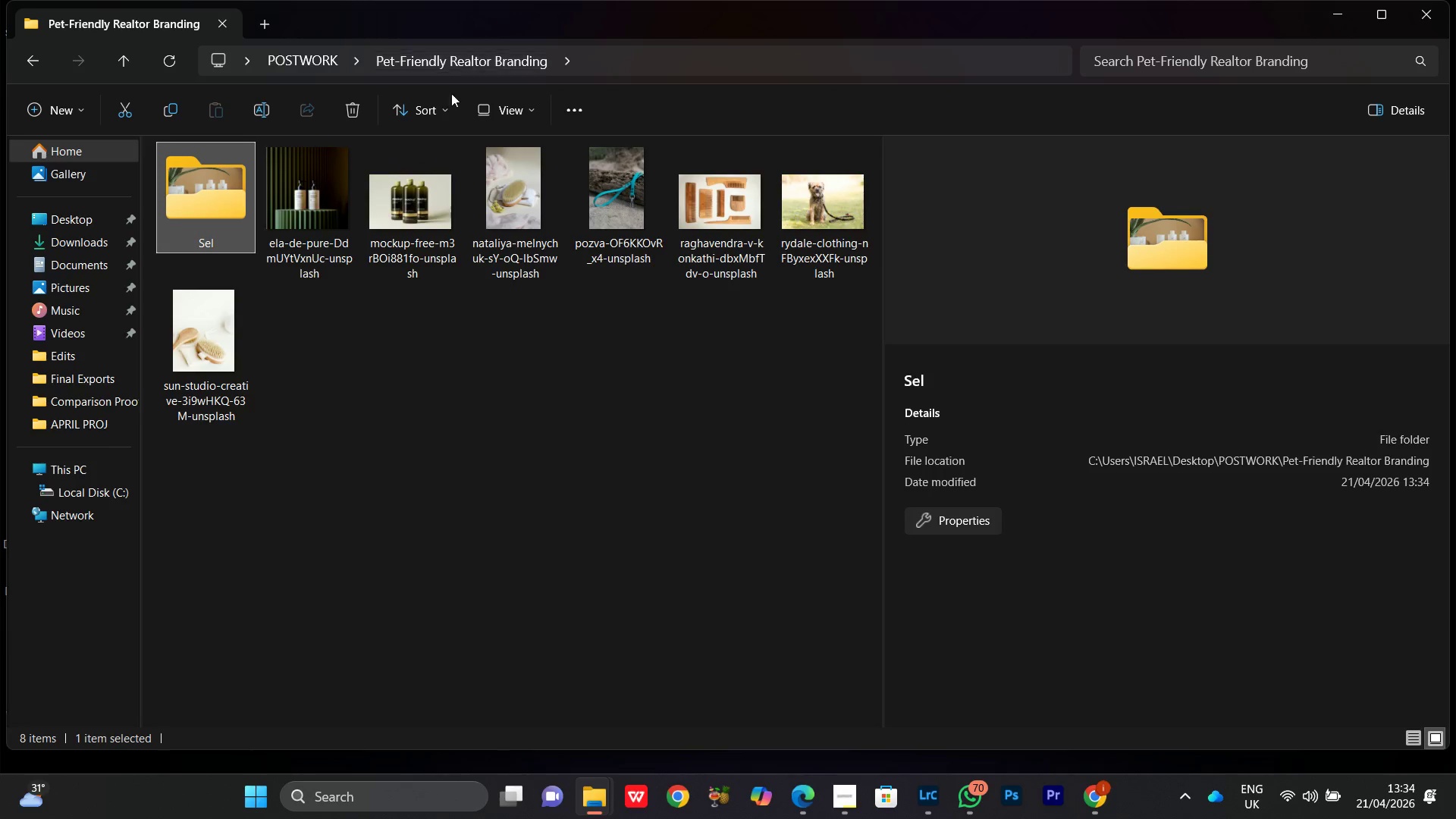 
left_click([613, 384])
 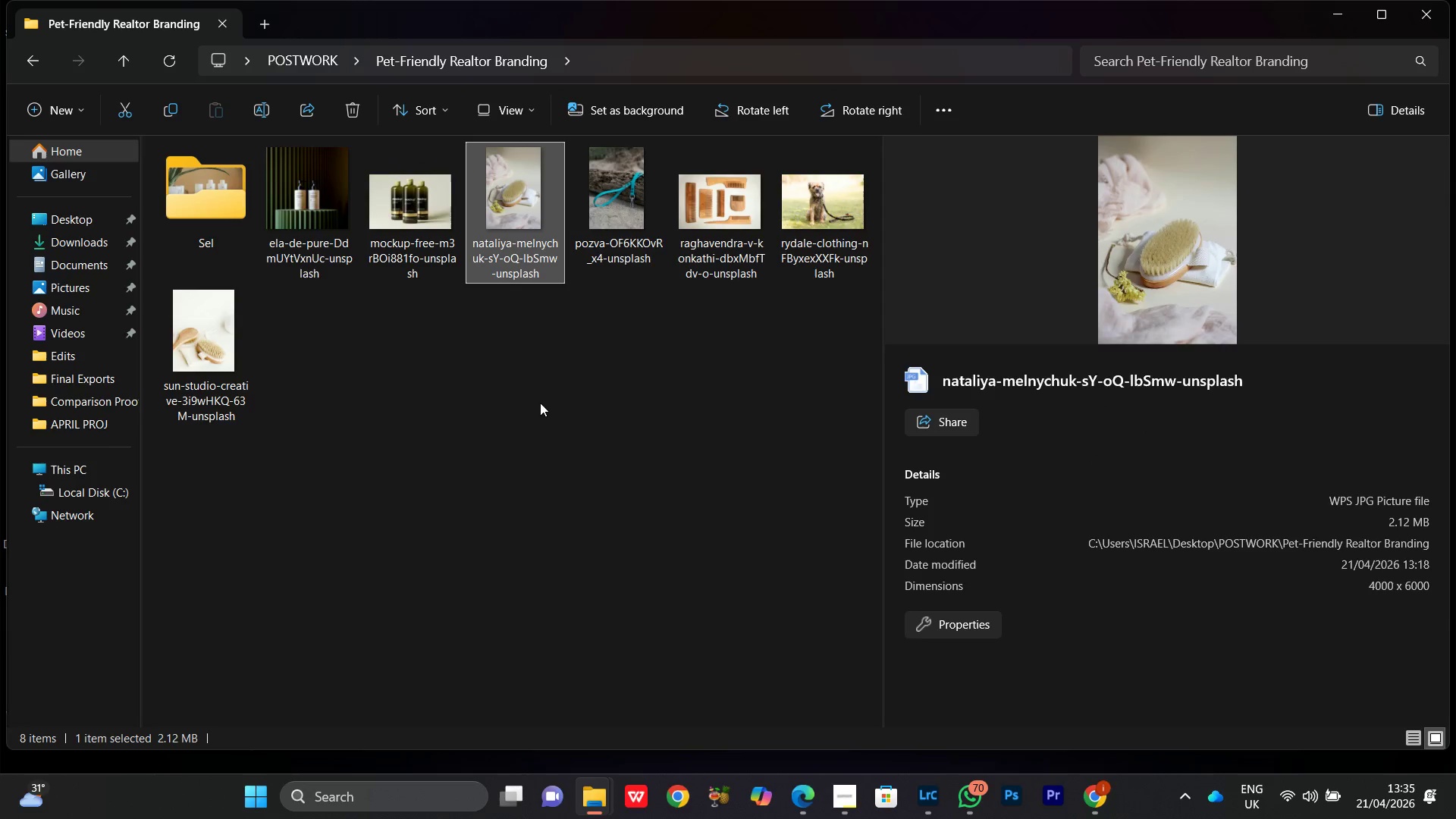 
double_click([539, 428])
 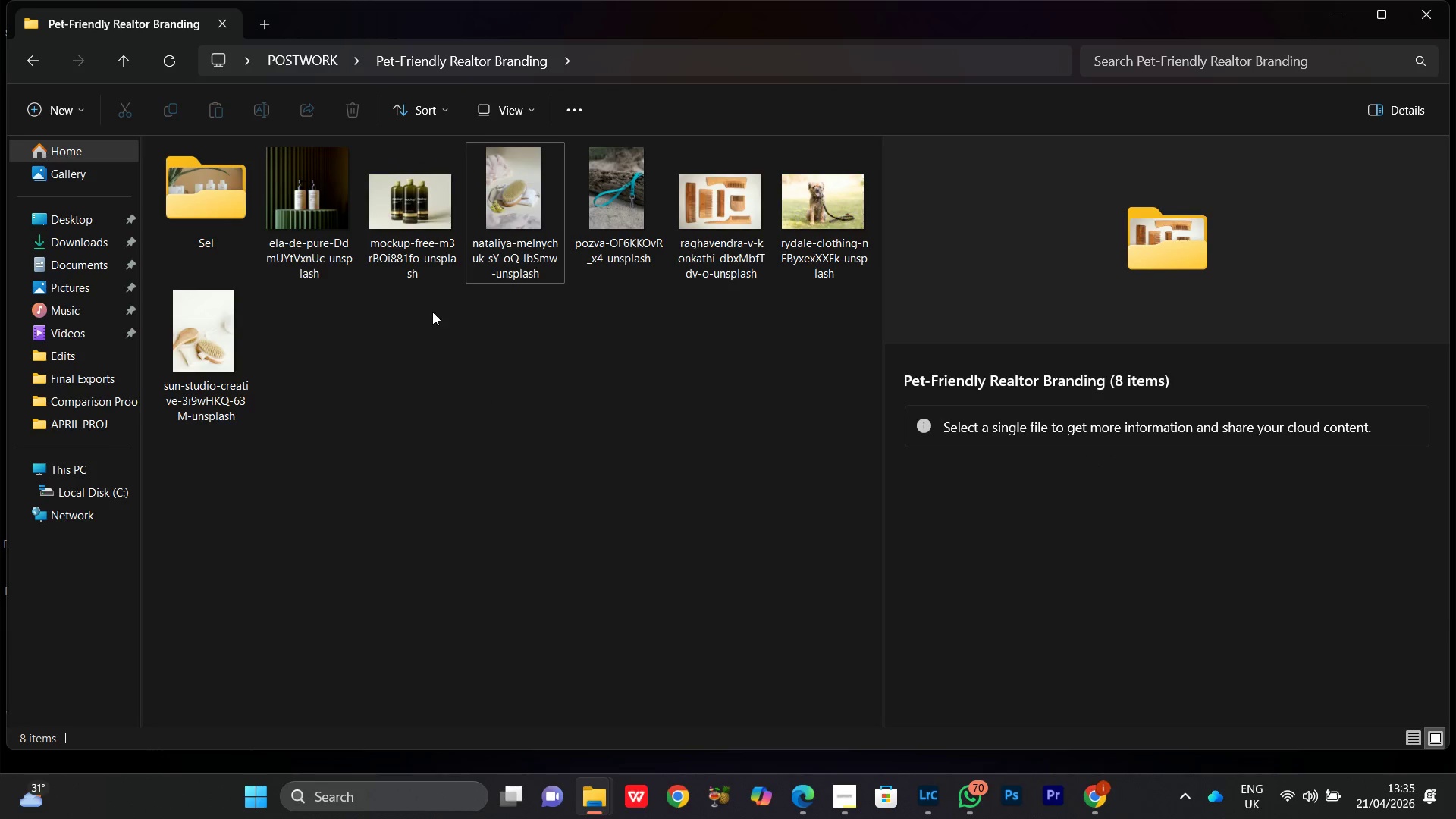 
left_click([405, 217])
 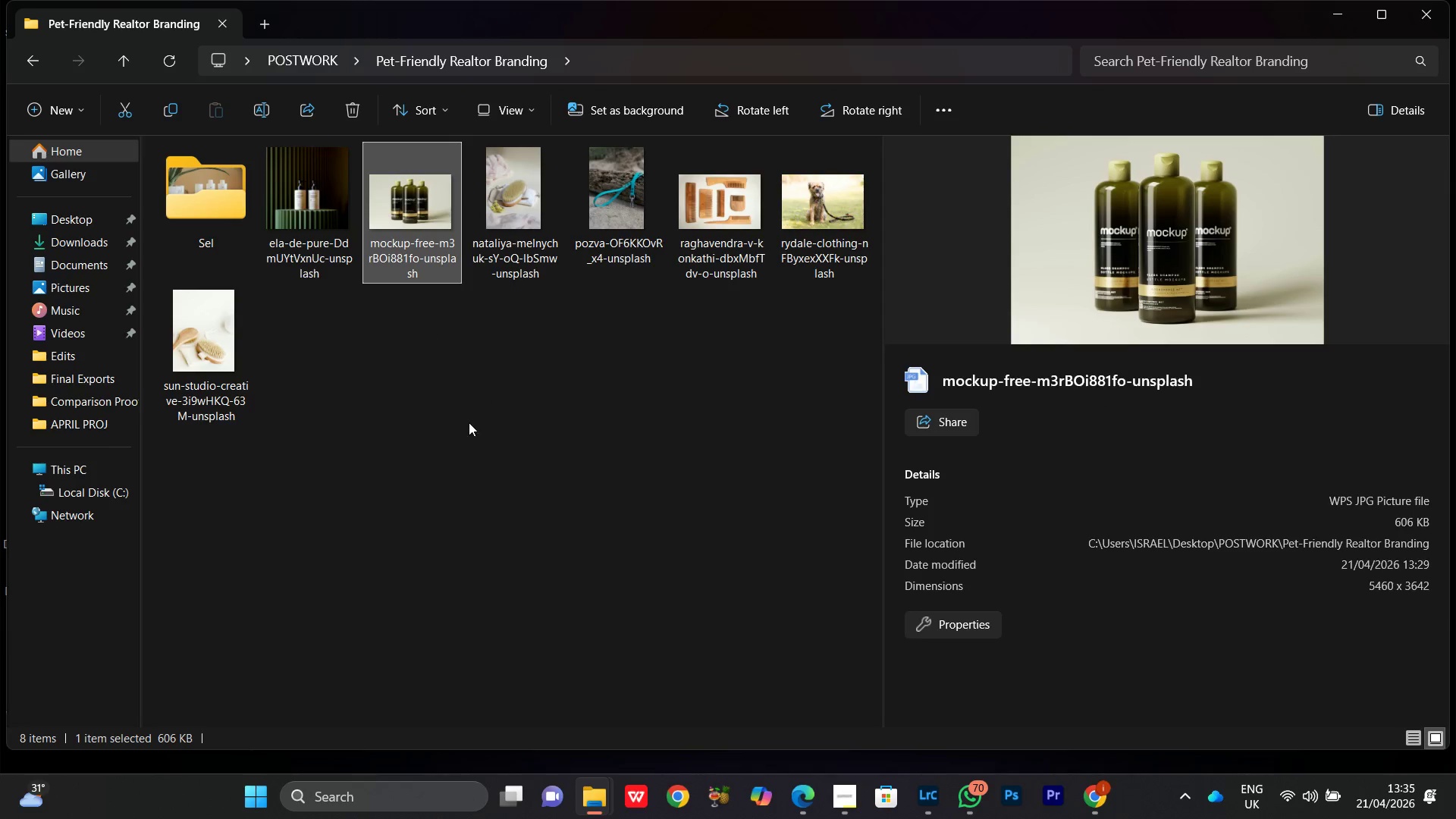 
left_click([469, 426])
 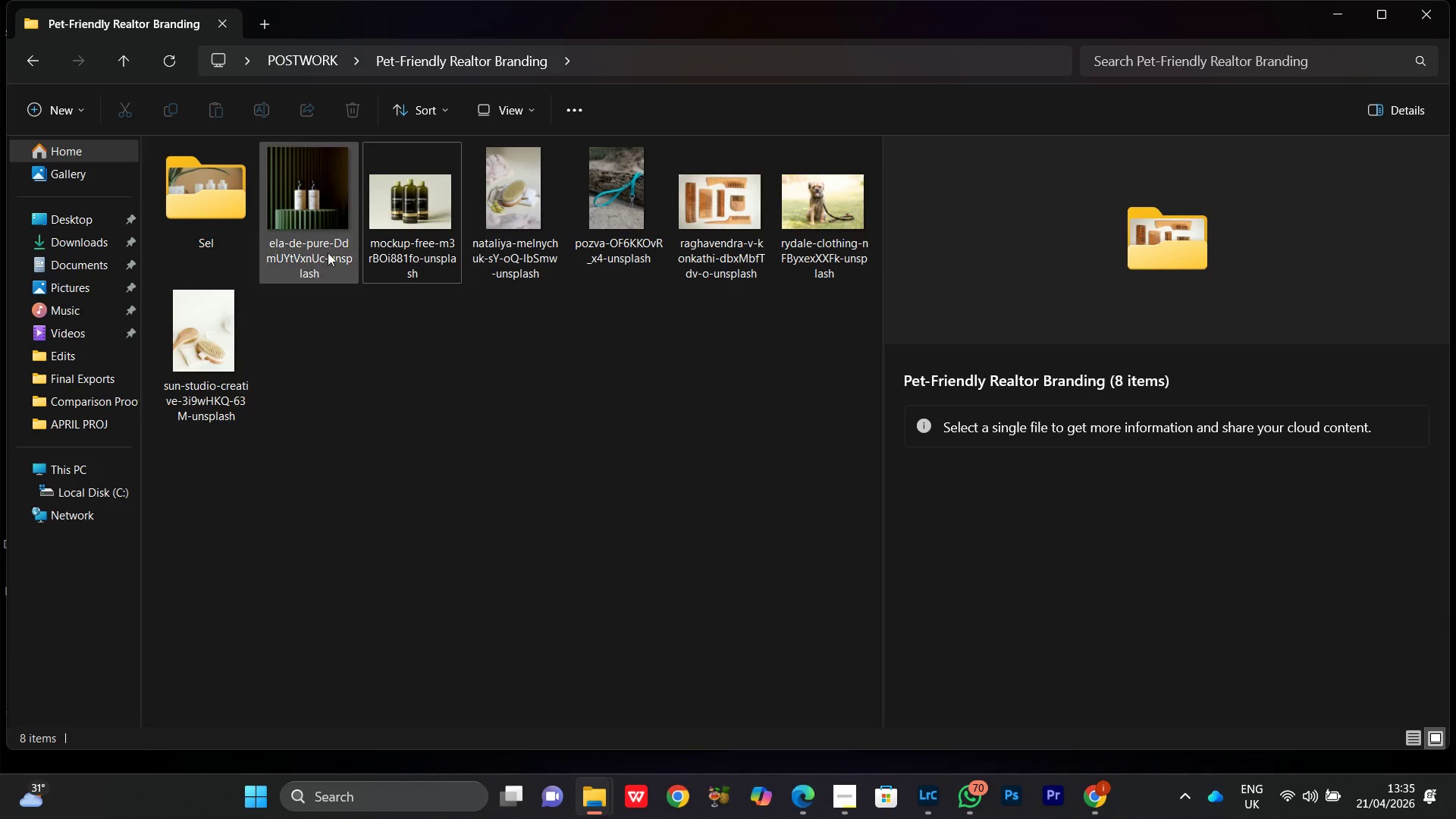 
left_click([328, 237])
 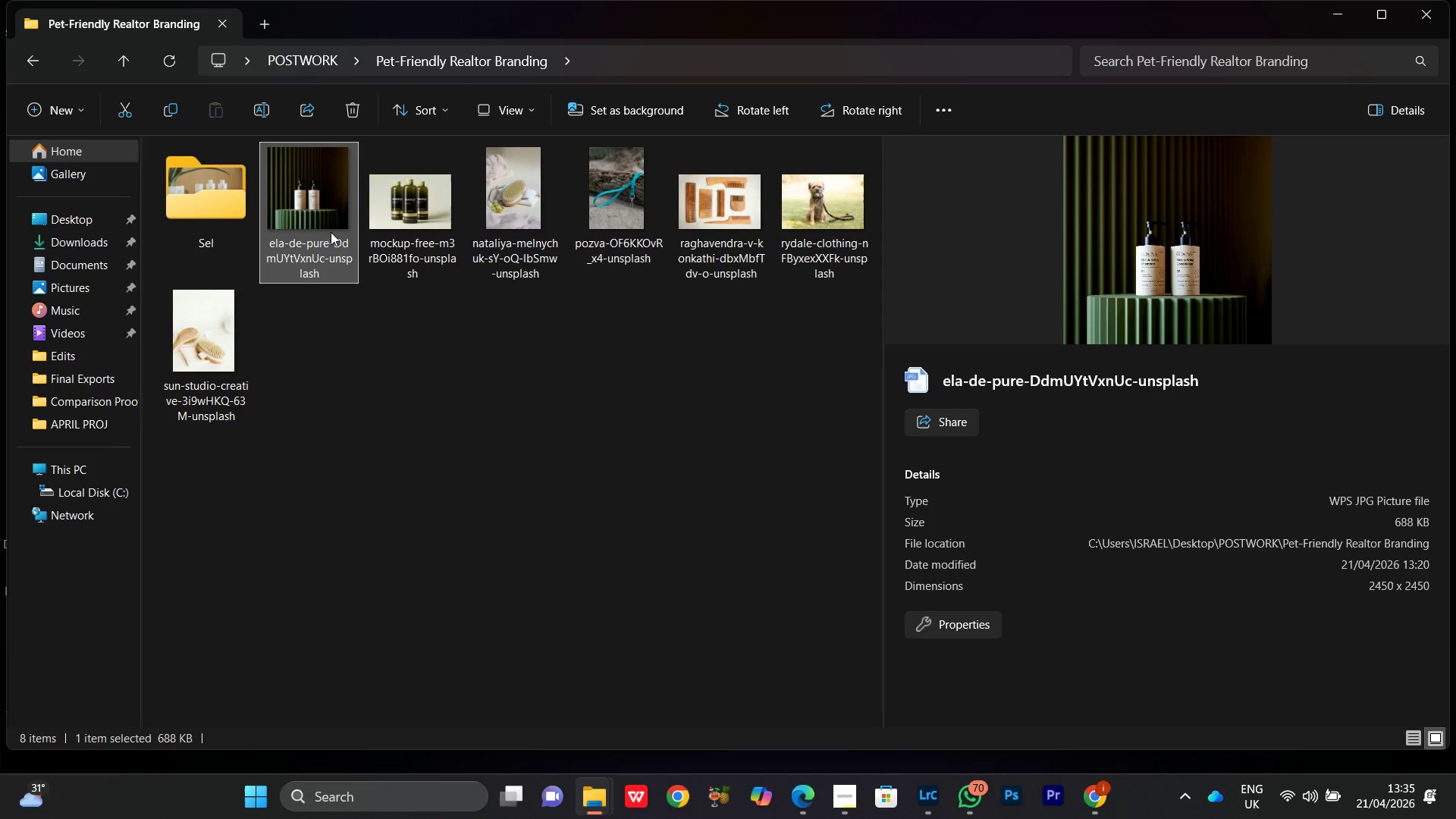 
double_click([324, 205])
 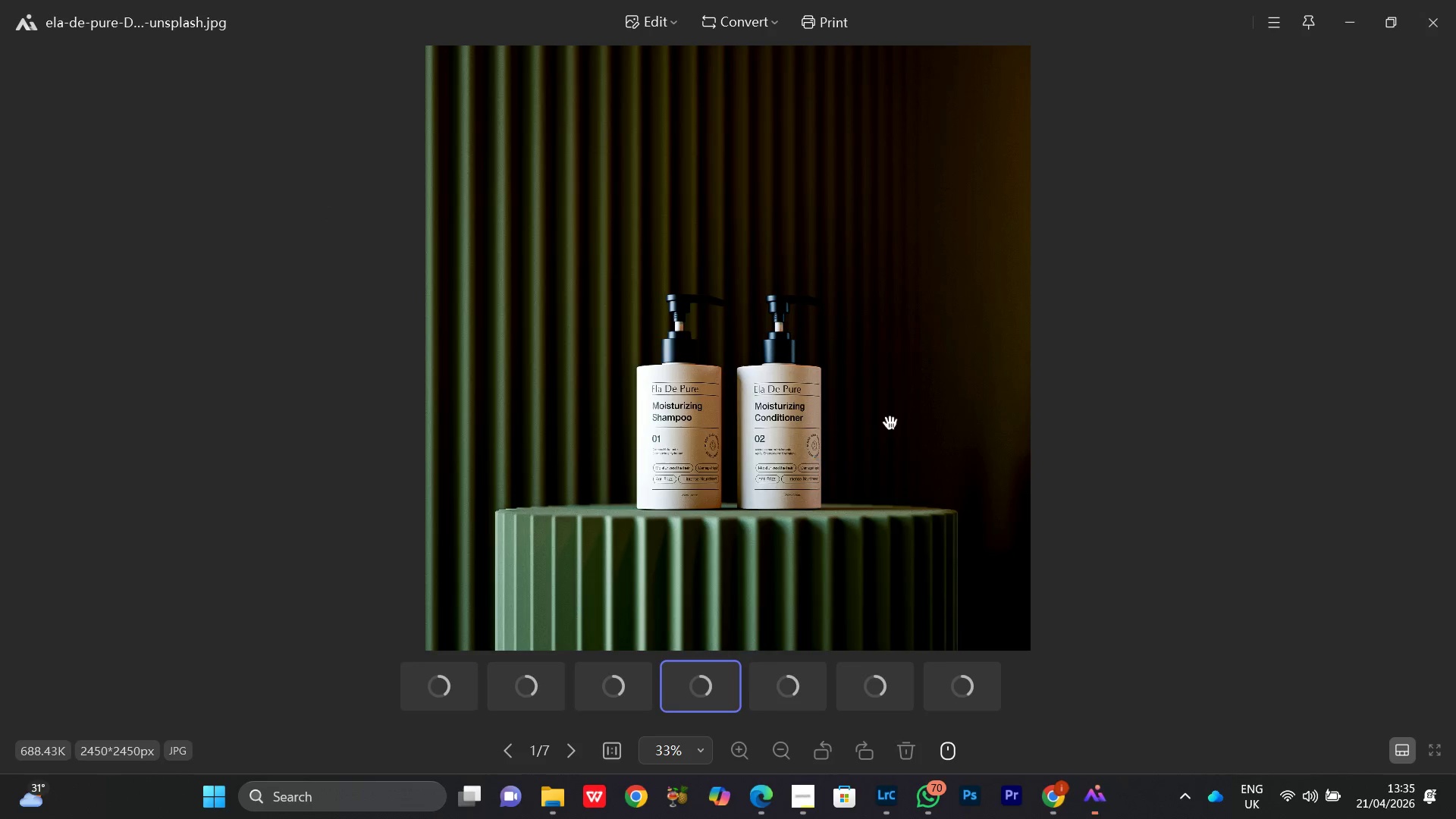 
scroll: coordinate [799, 453], scroll_direction: up, amount: 9.0
 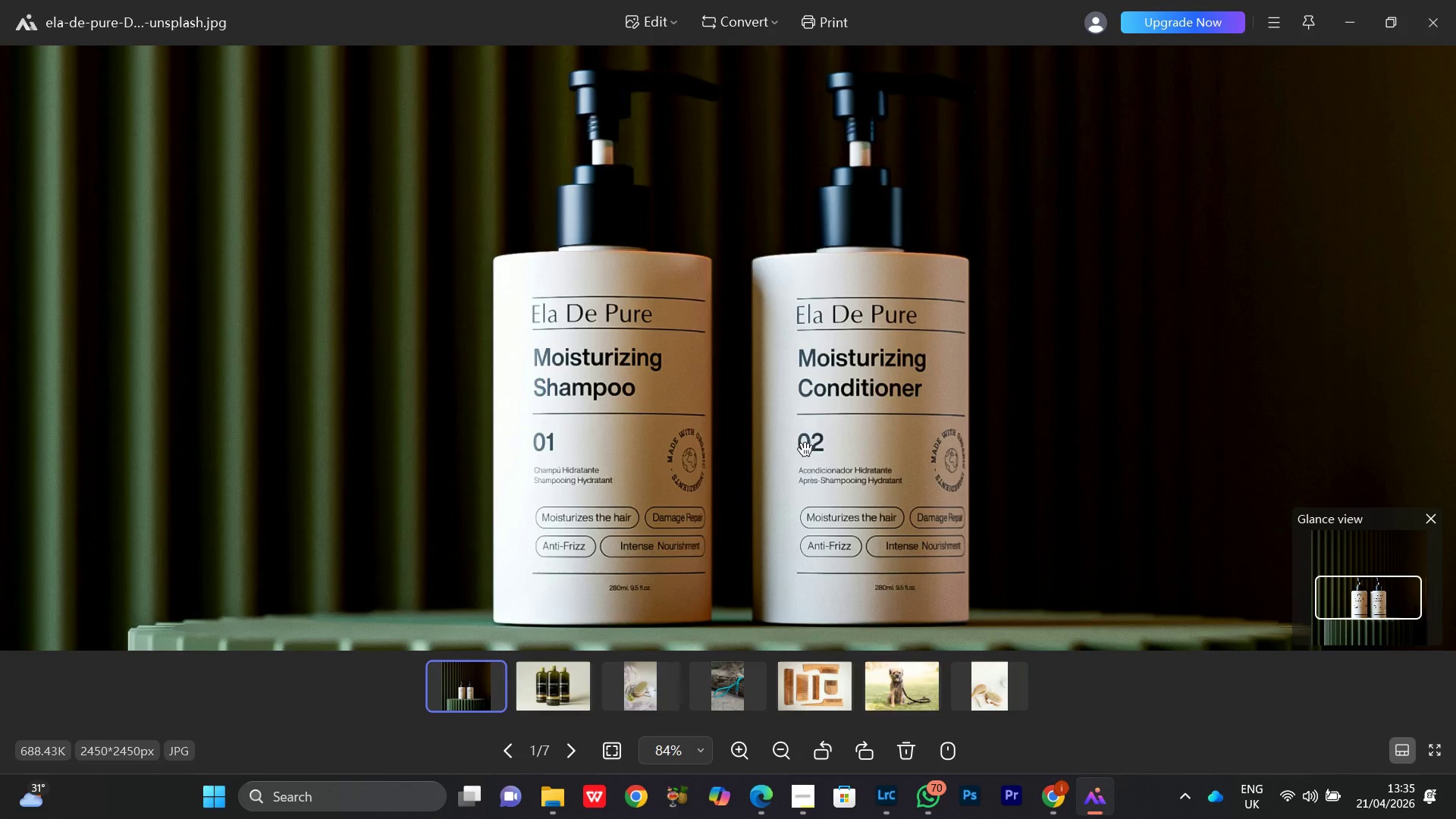 
scroll: coordinate [802, 449], scroll_direction: down, amount: 12.0
 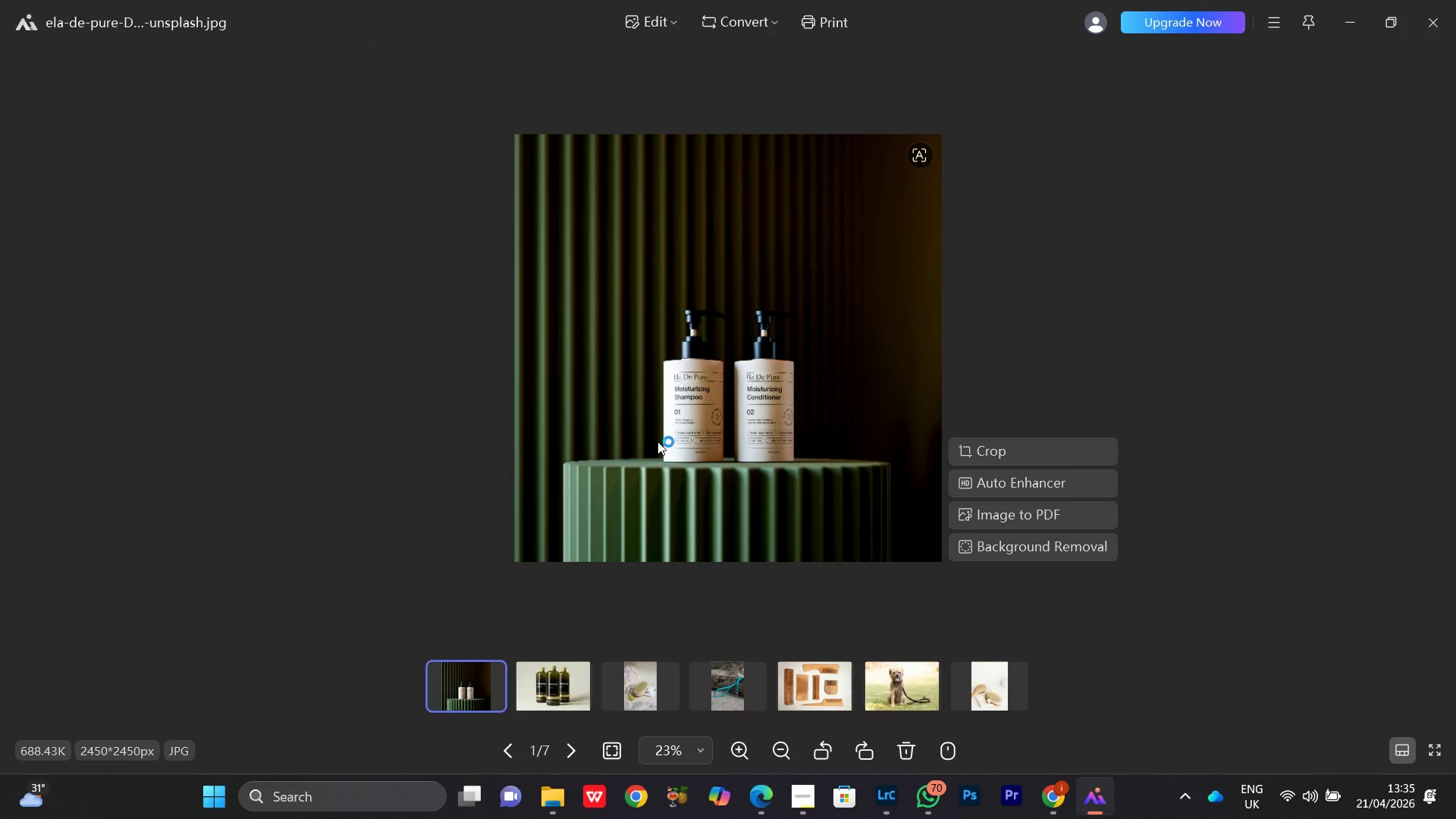 
scroll: coordinate [657, 441], scroll_direction: up, amount: 1.0
 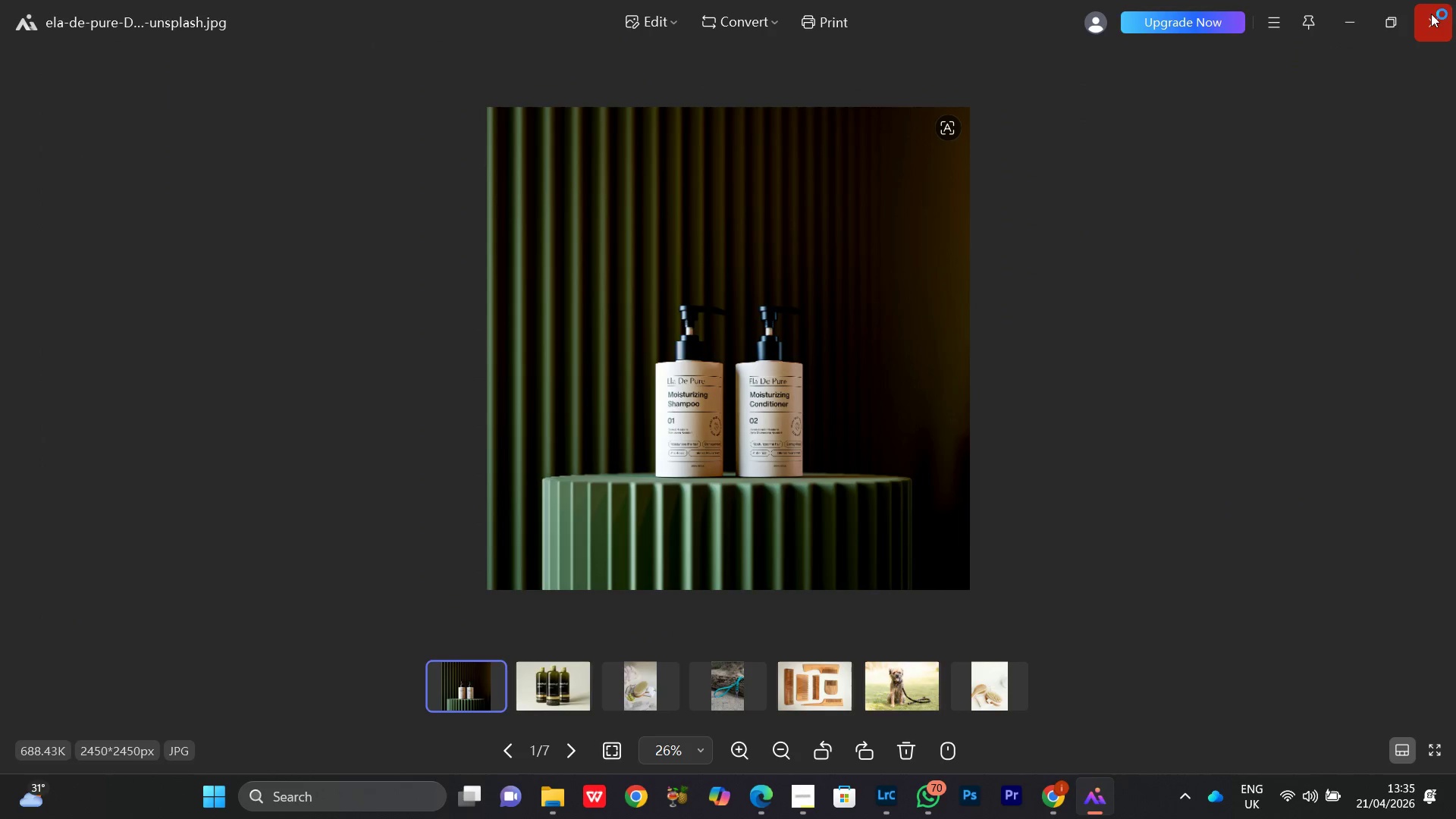 
left_click([1441, 16])
 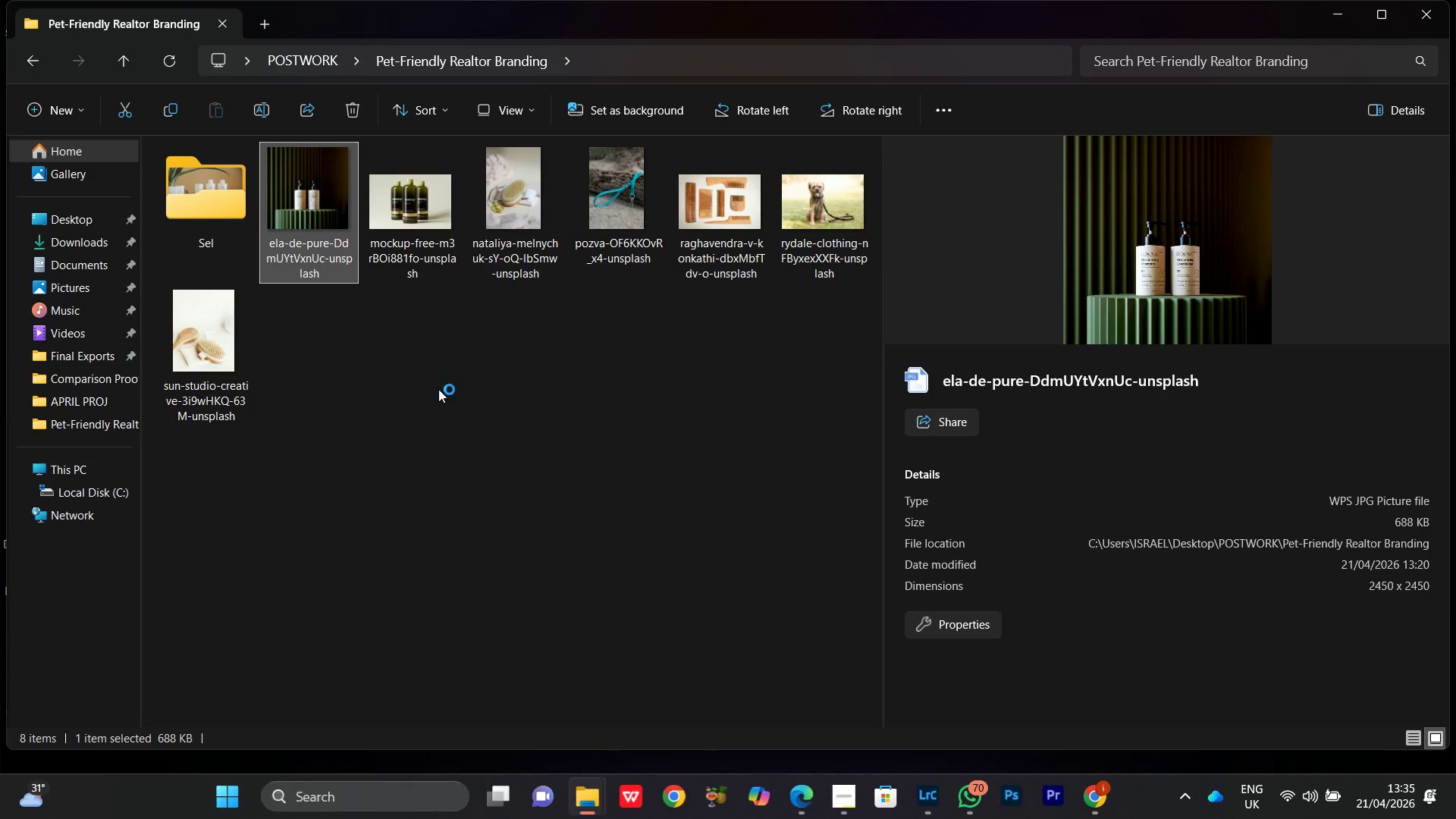 
left_click([374, 438])
 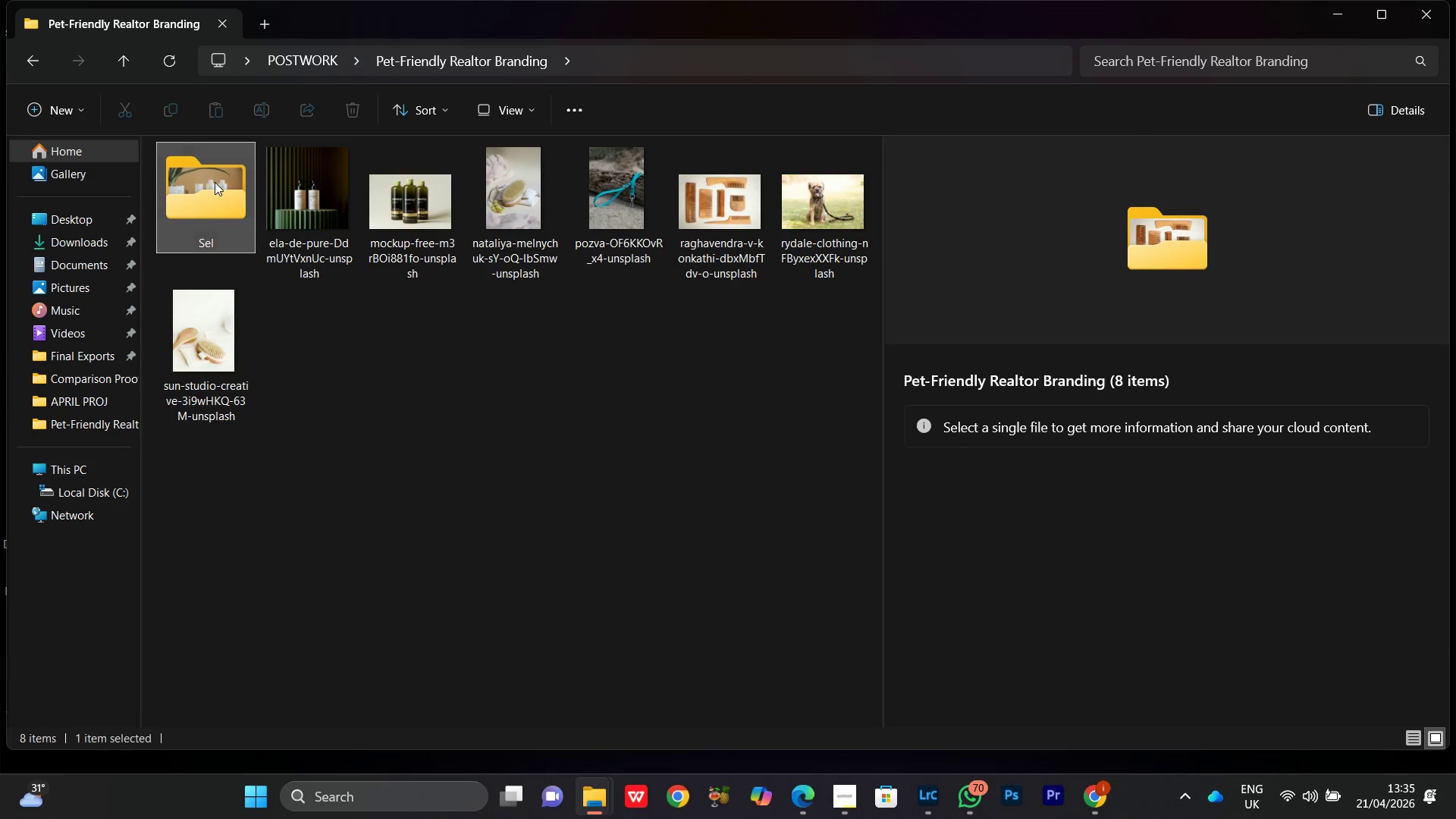 
double_click([215, 182])
 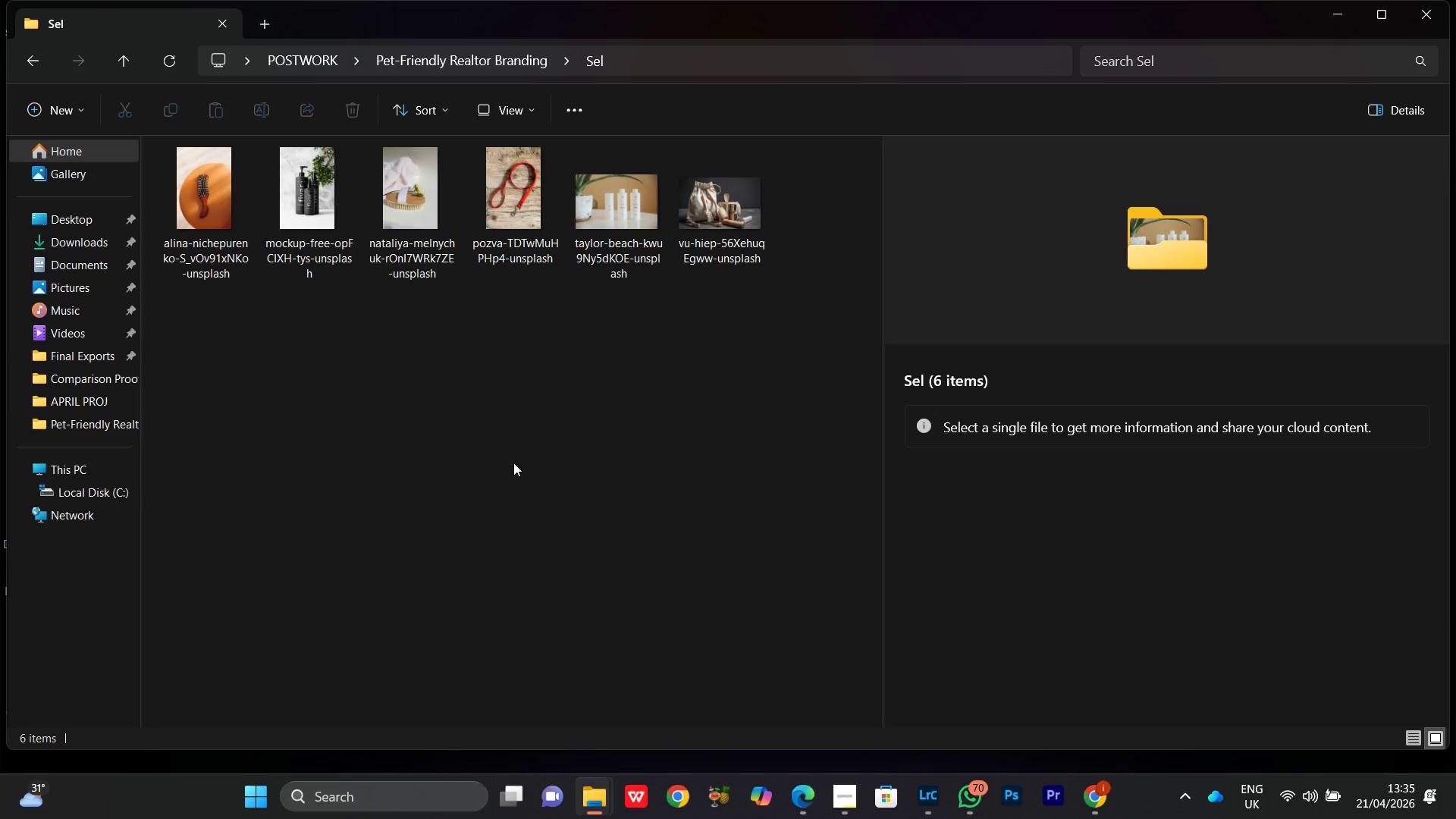 
left_click([450, 445])
 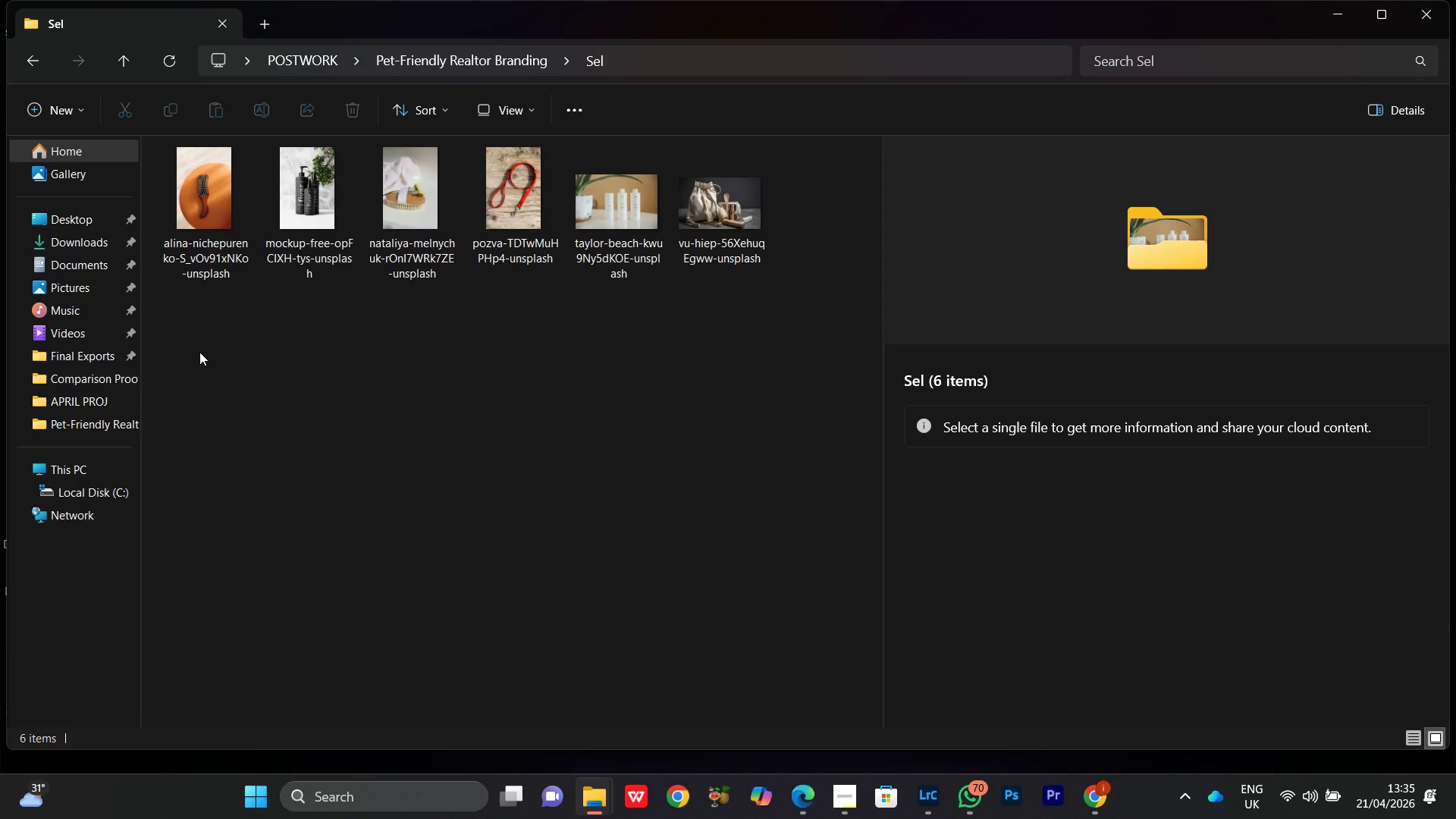 
left_click_drag(start_coordinate=[199, 352], to_coordinate=[765, 191])
 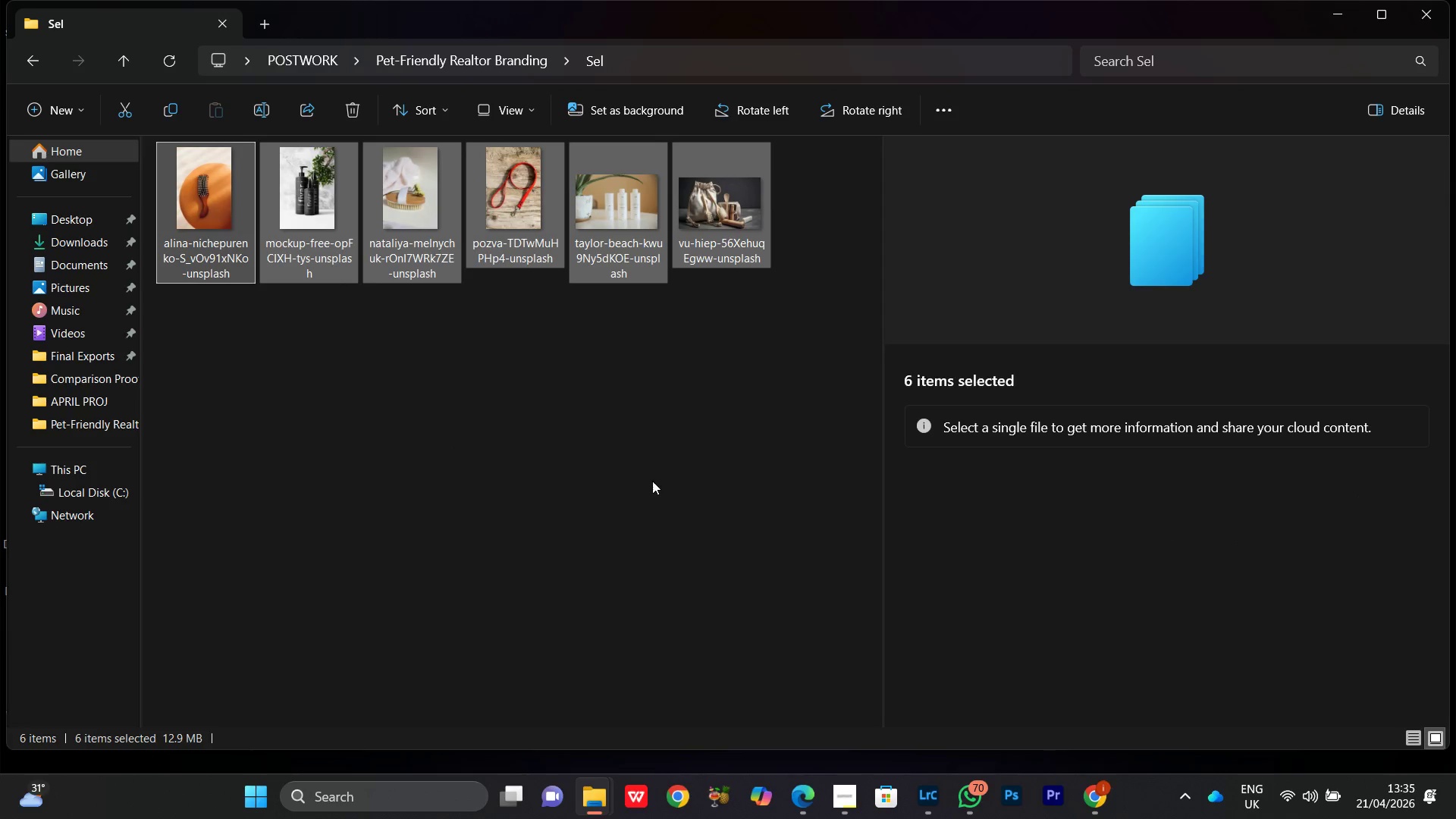 
left_click([652, 481])
 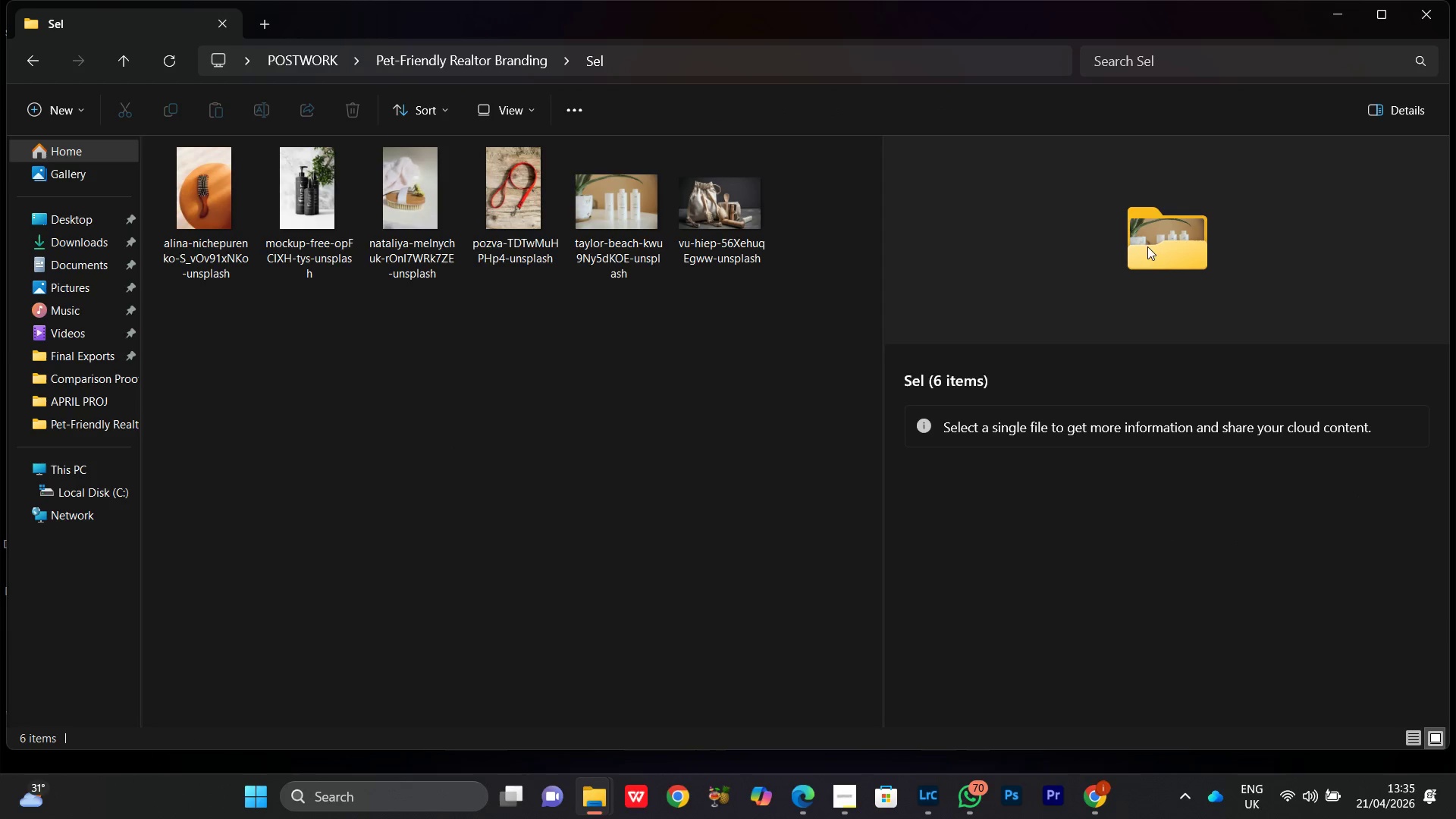 
left_click([1328, 8])
 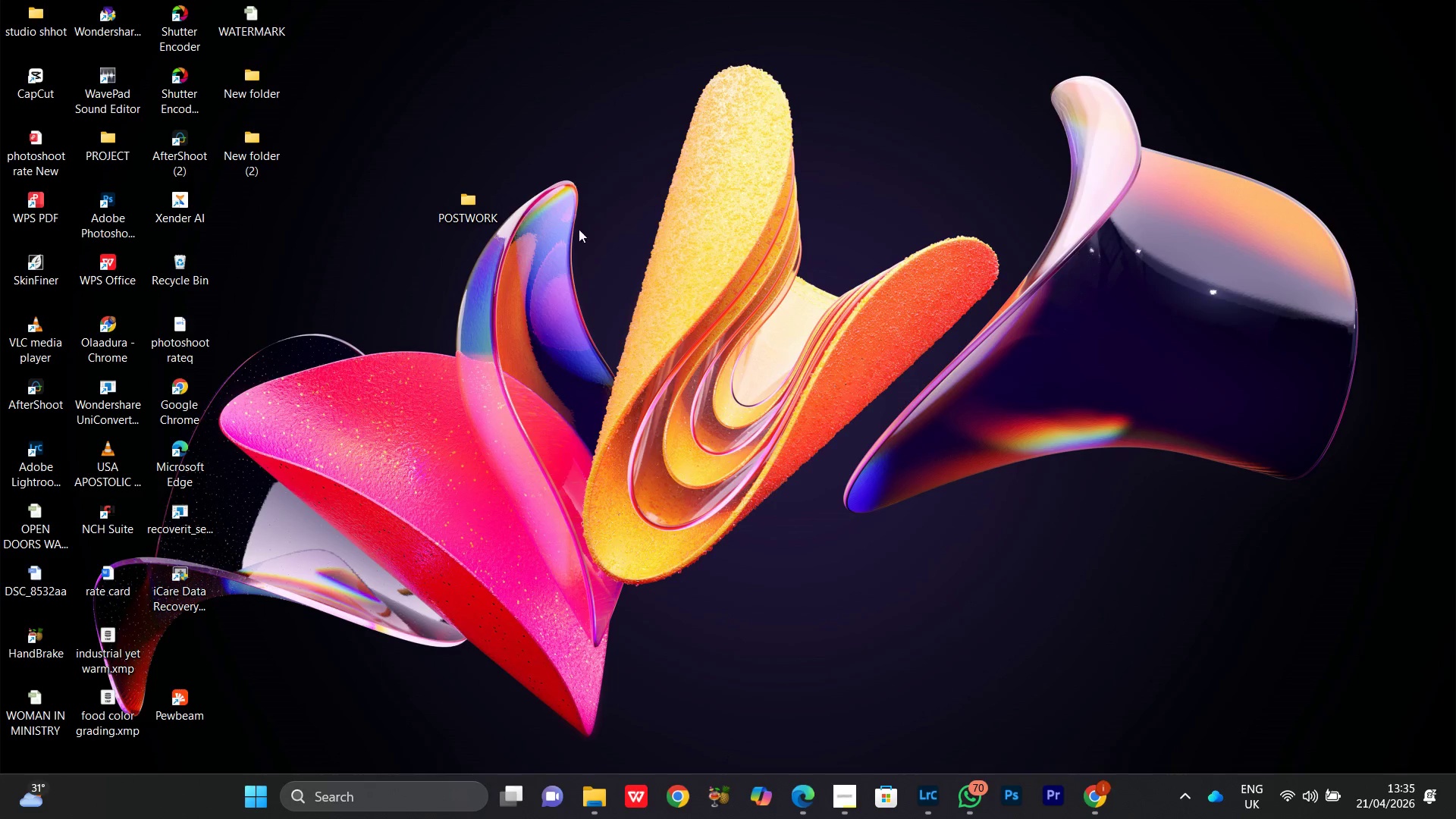 
right_click([725, 145])
 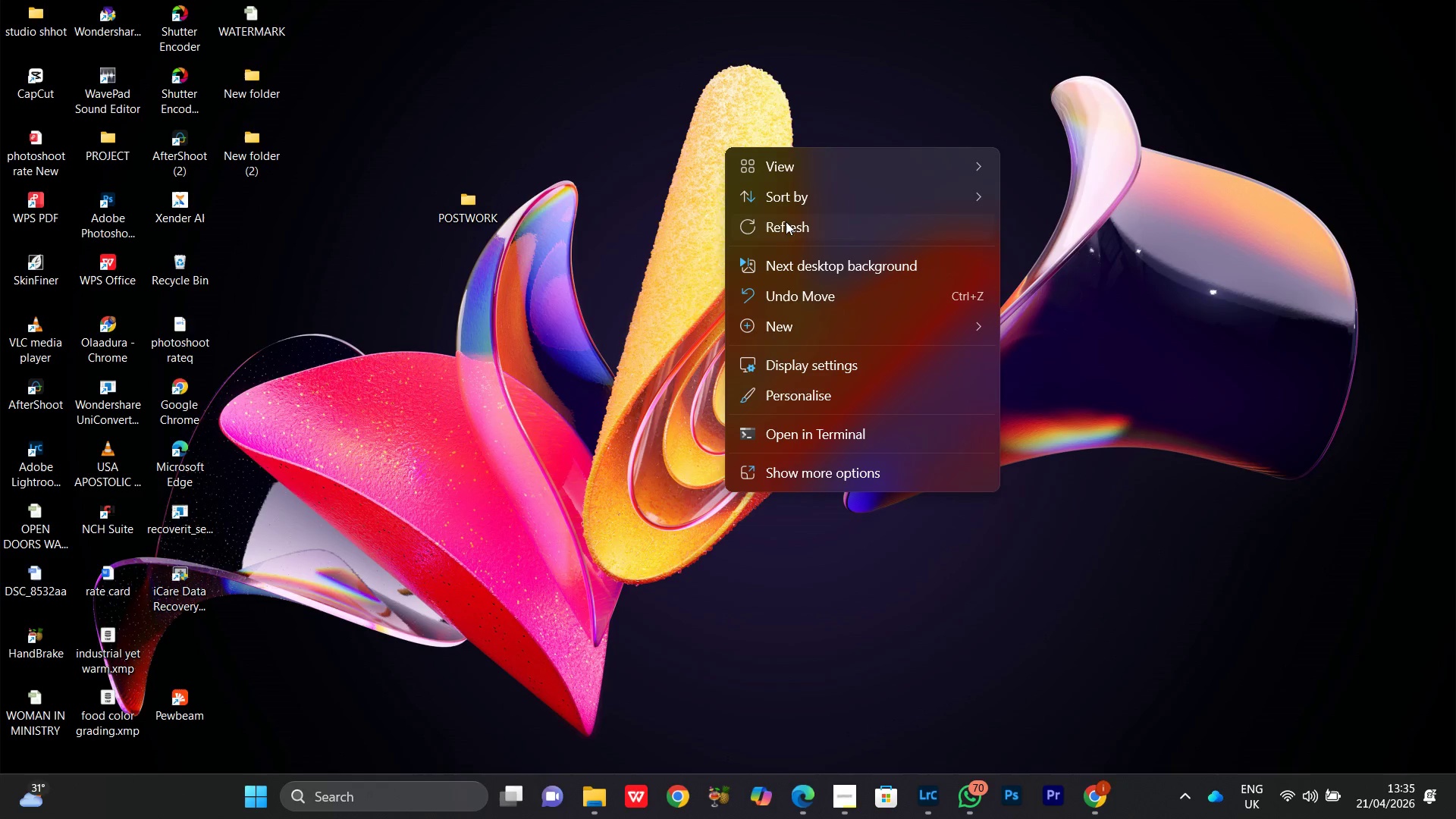 
left_click([775, 221])
 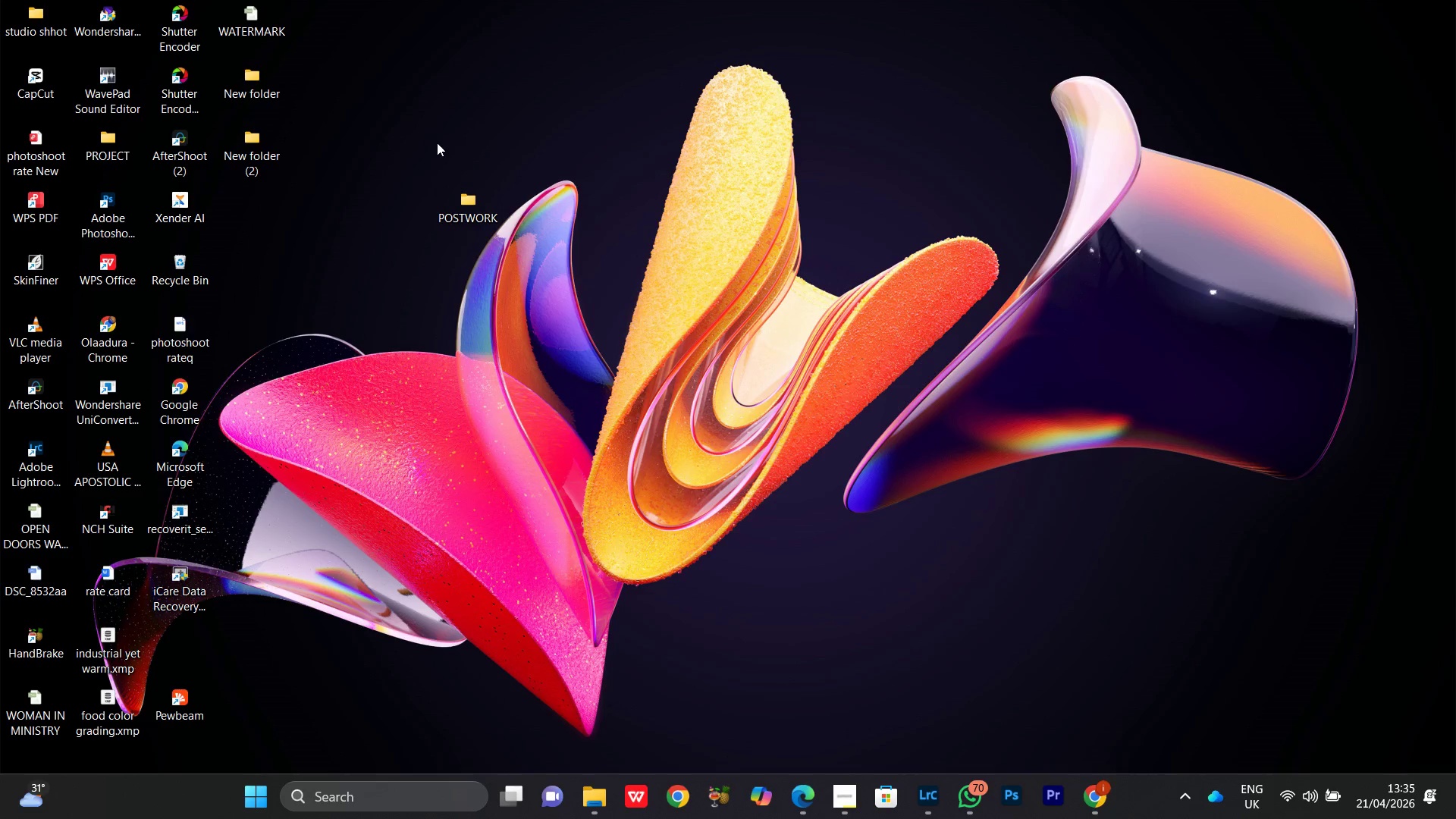 
left_click_drag(start_coordinate=[434, 143], to_coordinate=[524, 314])
 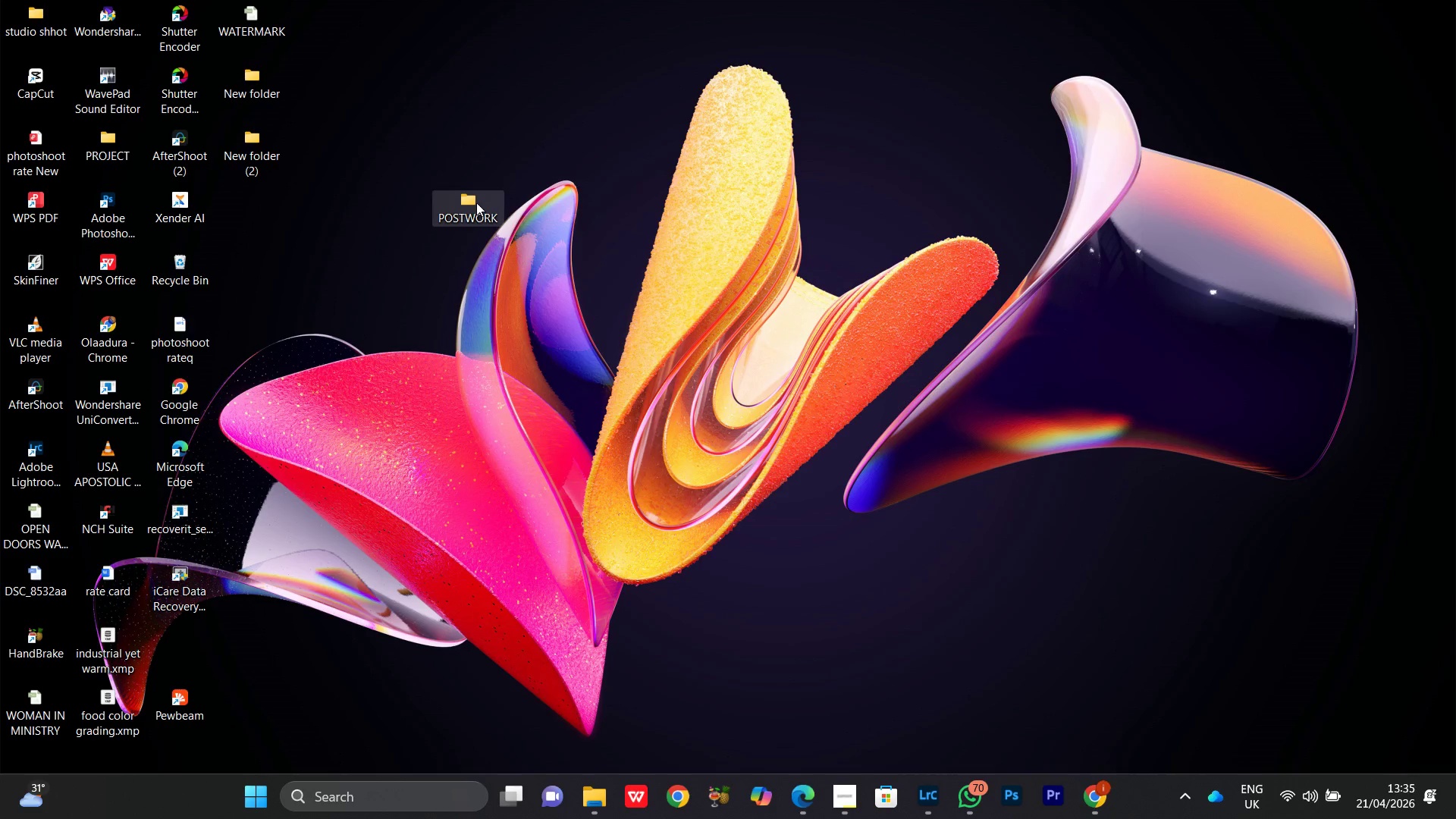 
left_click_drag(start_coordinate=[476, 202], to_coordinate=[241, 212])
 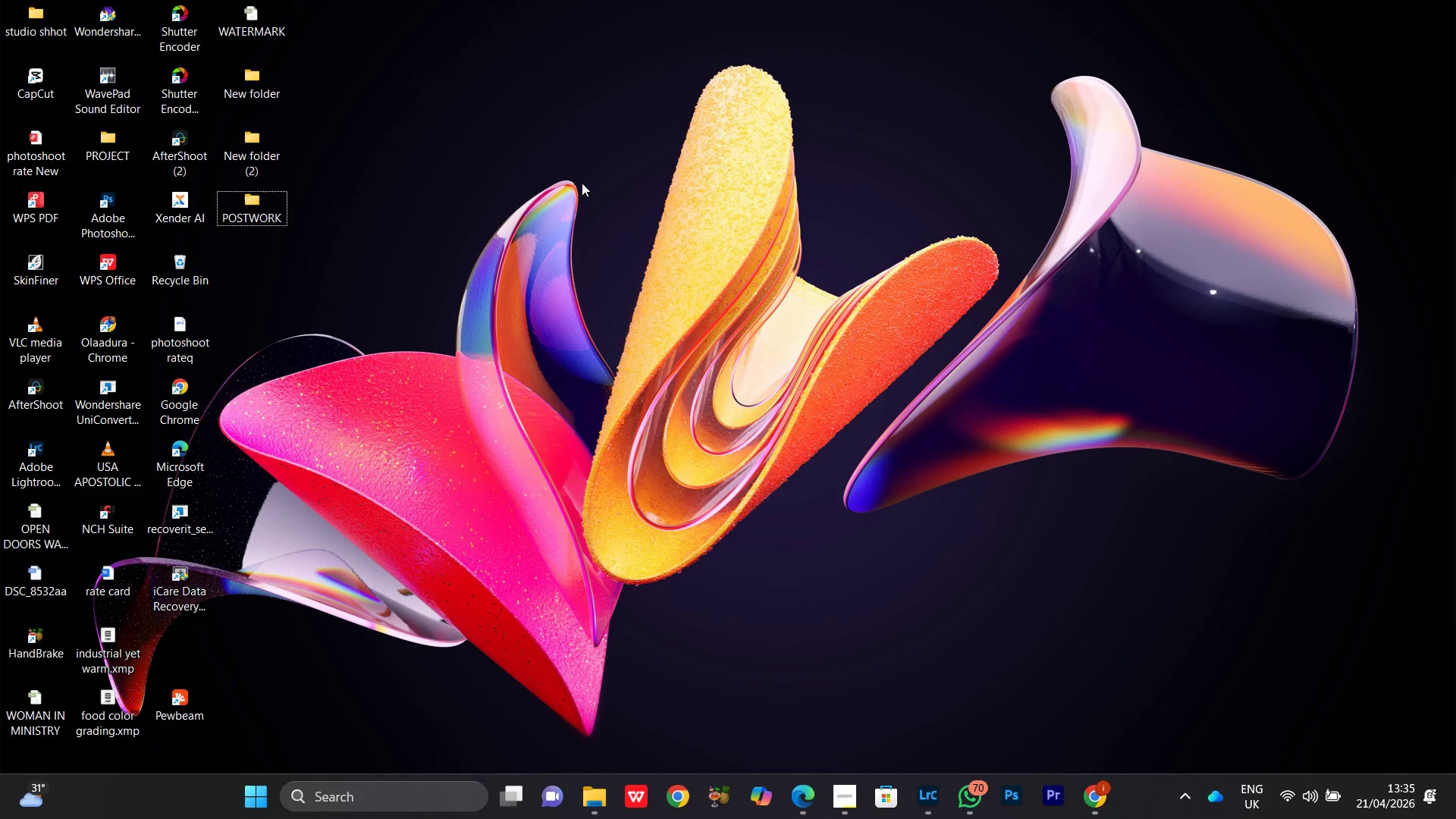 
right_click([382, 92])
 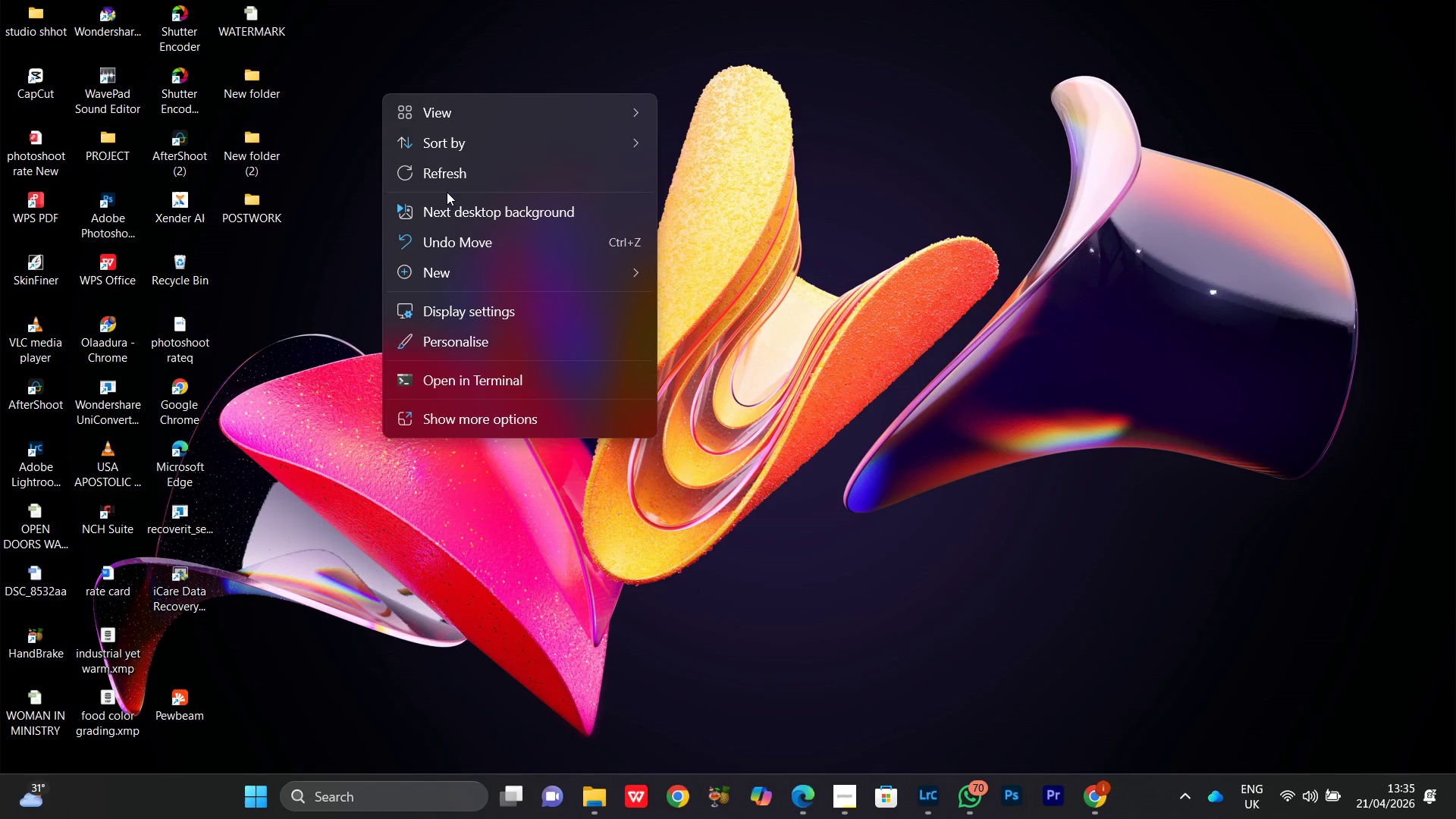 
left_click([443, 174])
 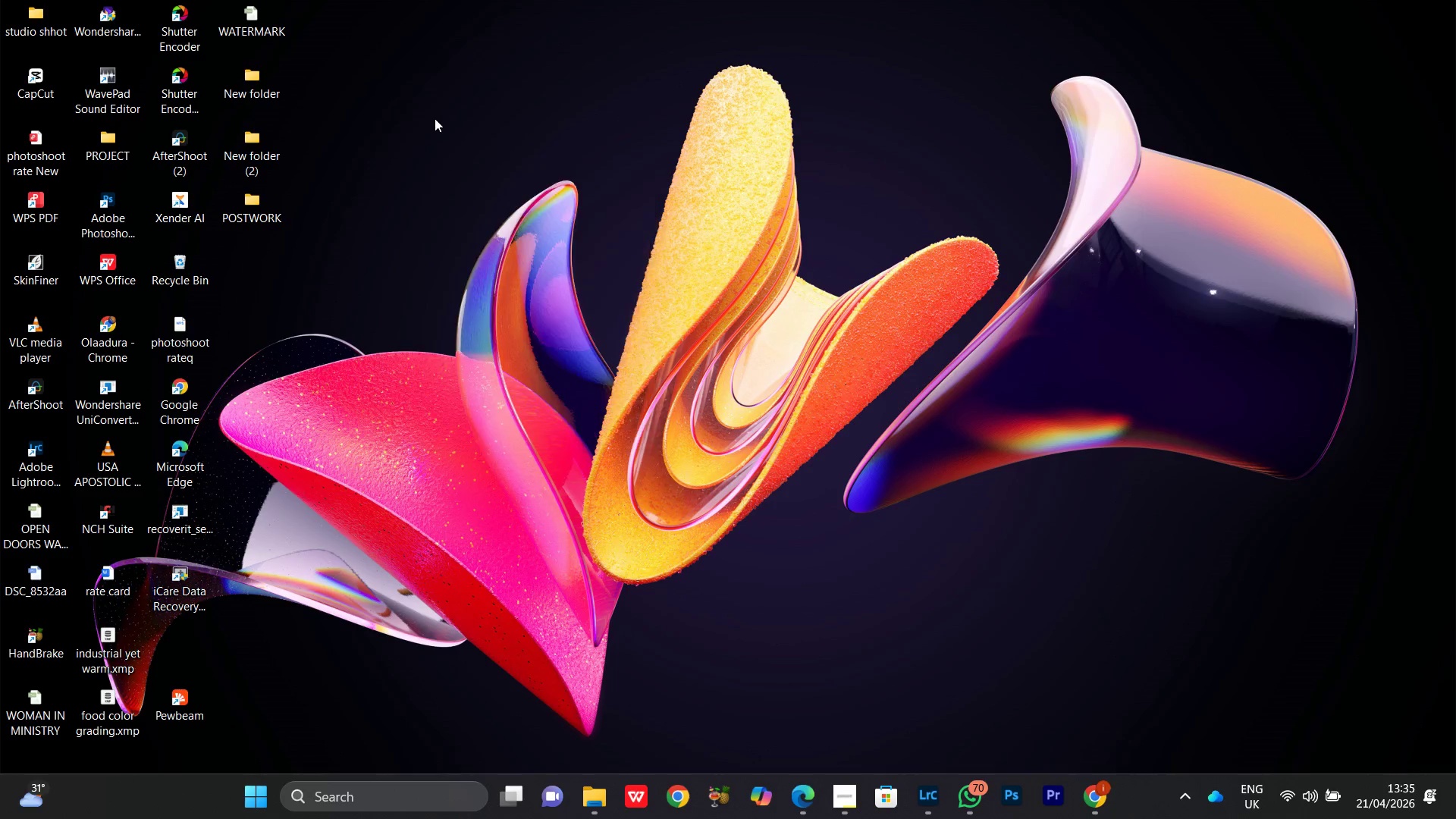 
right_click([433, 110])
 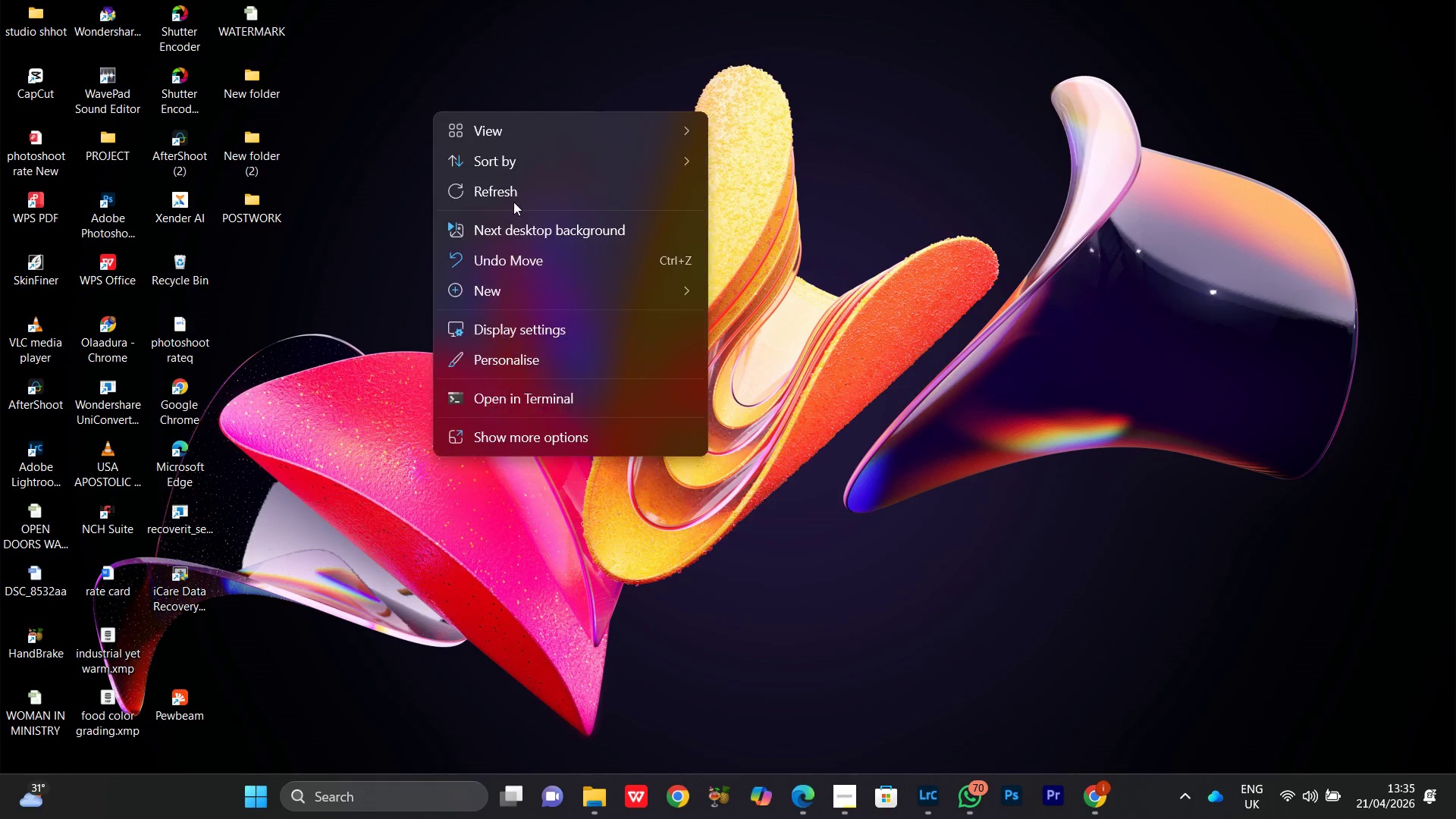 
left_click([515, 194])
 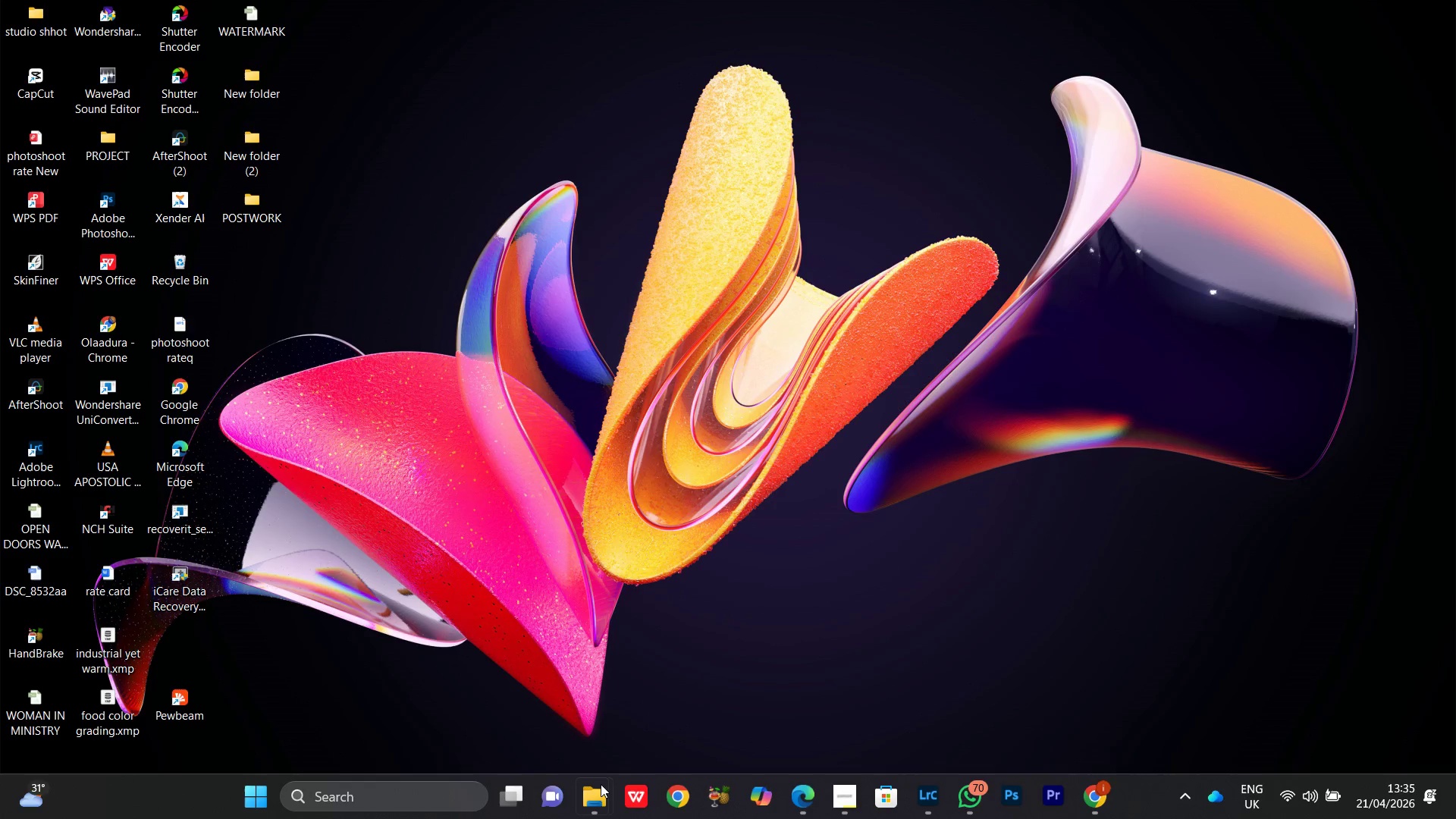 
left_click([596, 805])
 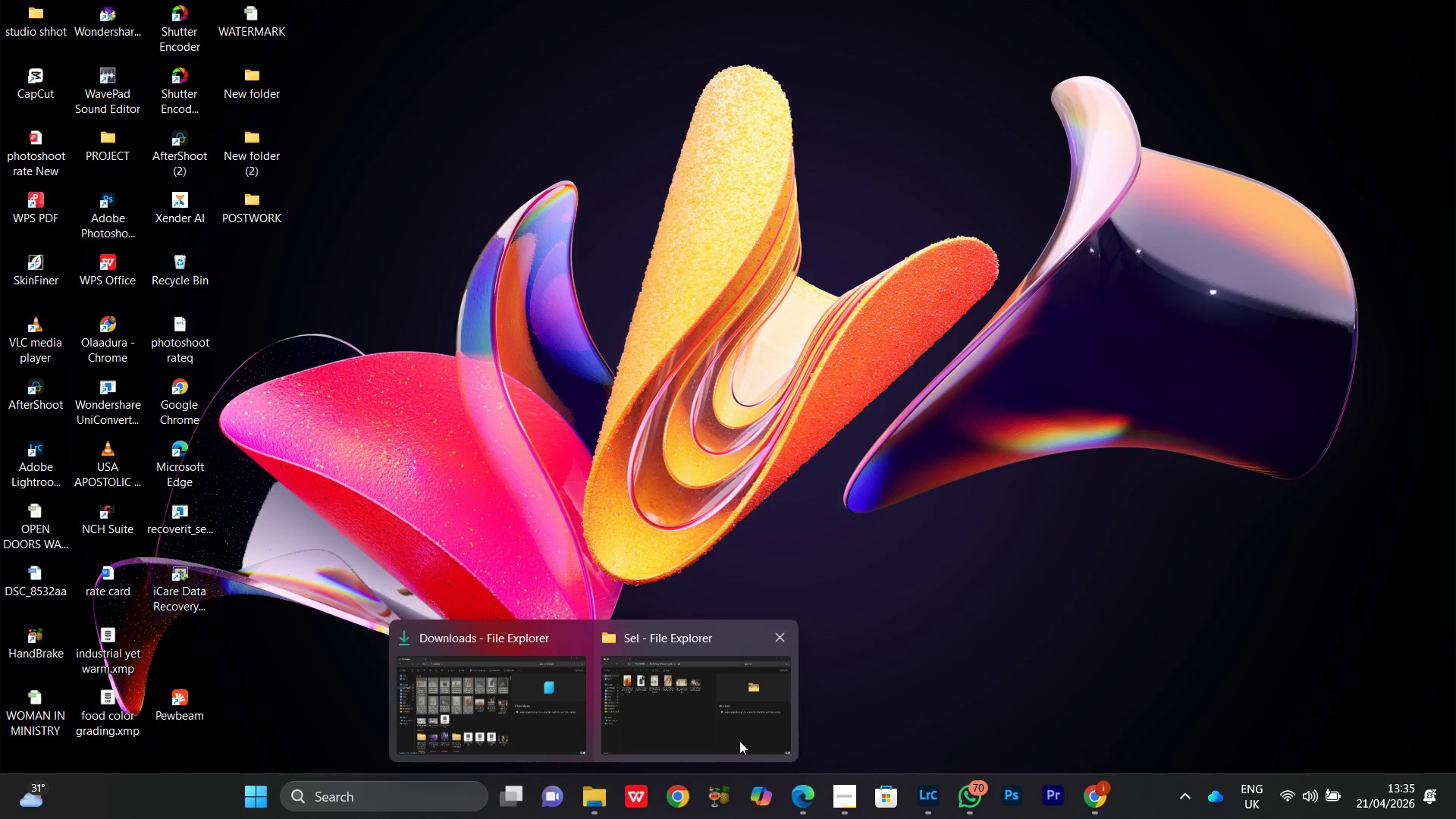 
left_click([695, 712])
 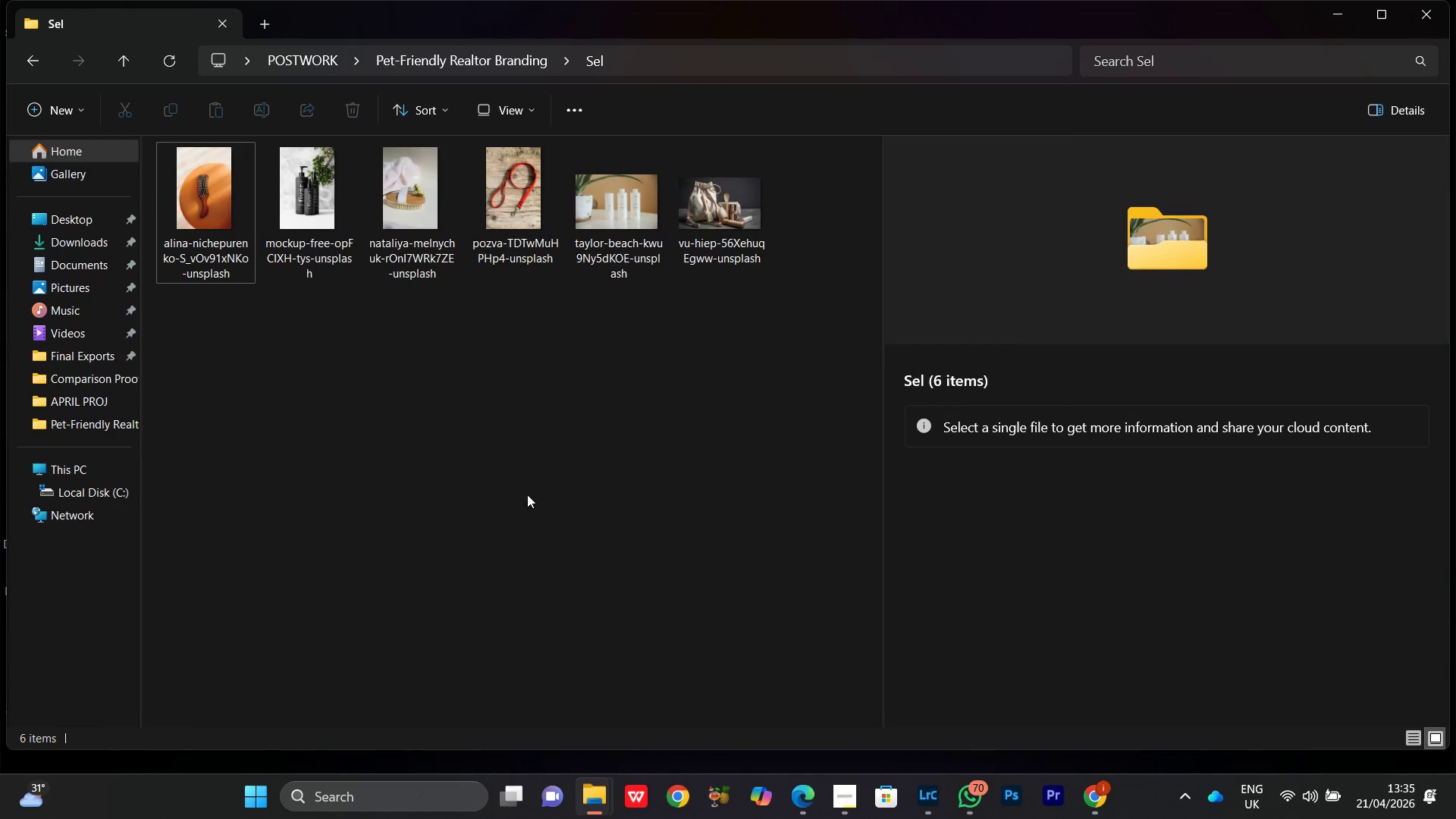 
left_click([485, 453])
 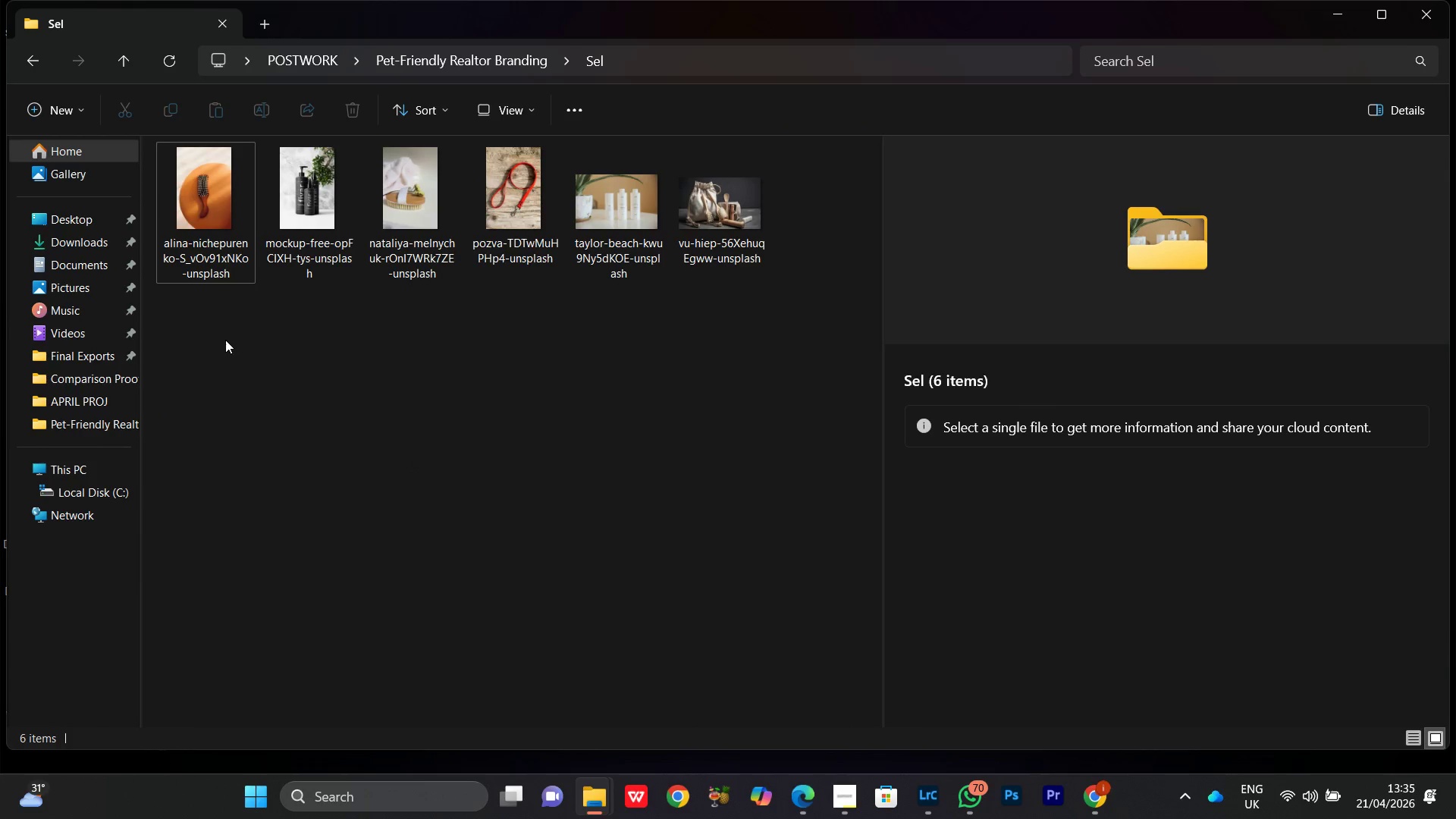 
left_click_drag(start_coordinate=[220, 346], to_coordinate=[748, 187])
 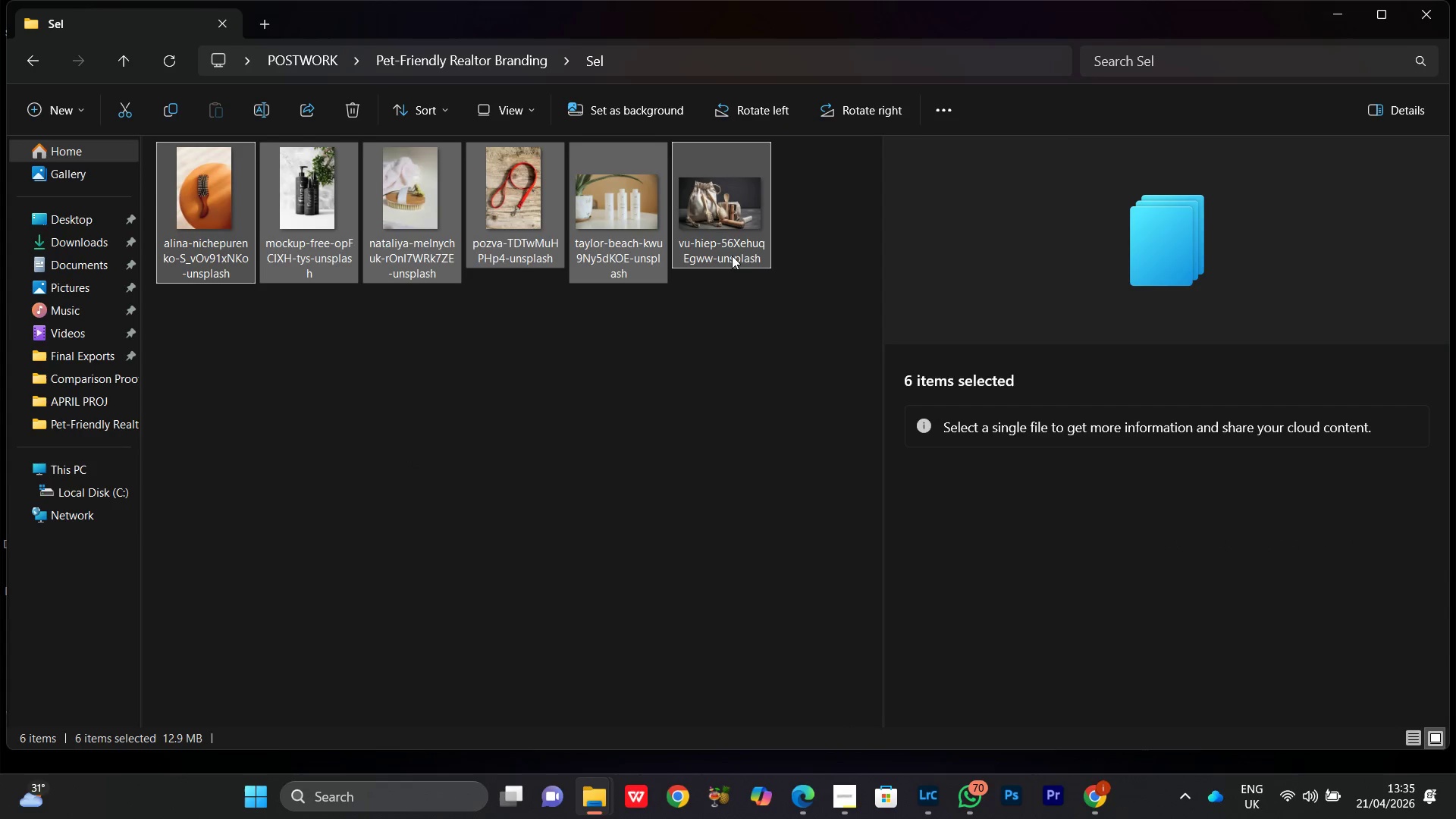 
left_click_drag(start_coordinate=[718, 224], to_coordinate=[704, 328])
 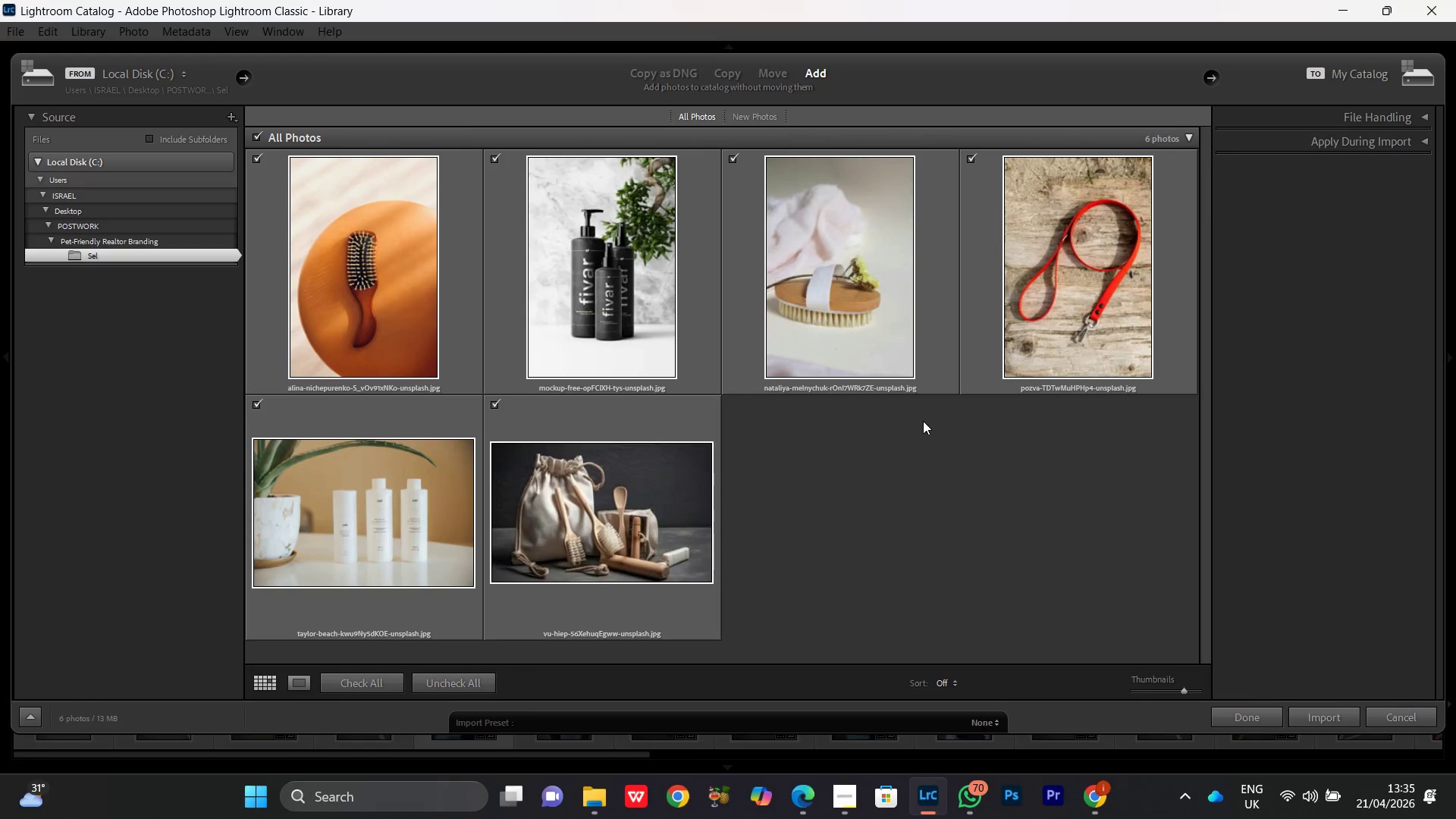 
wait(11.14)
 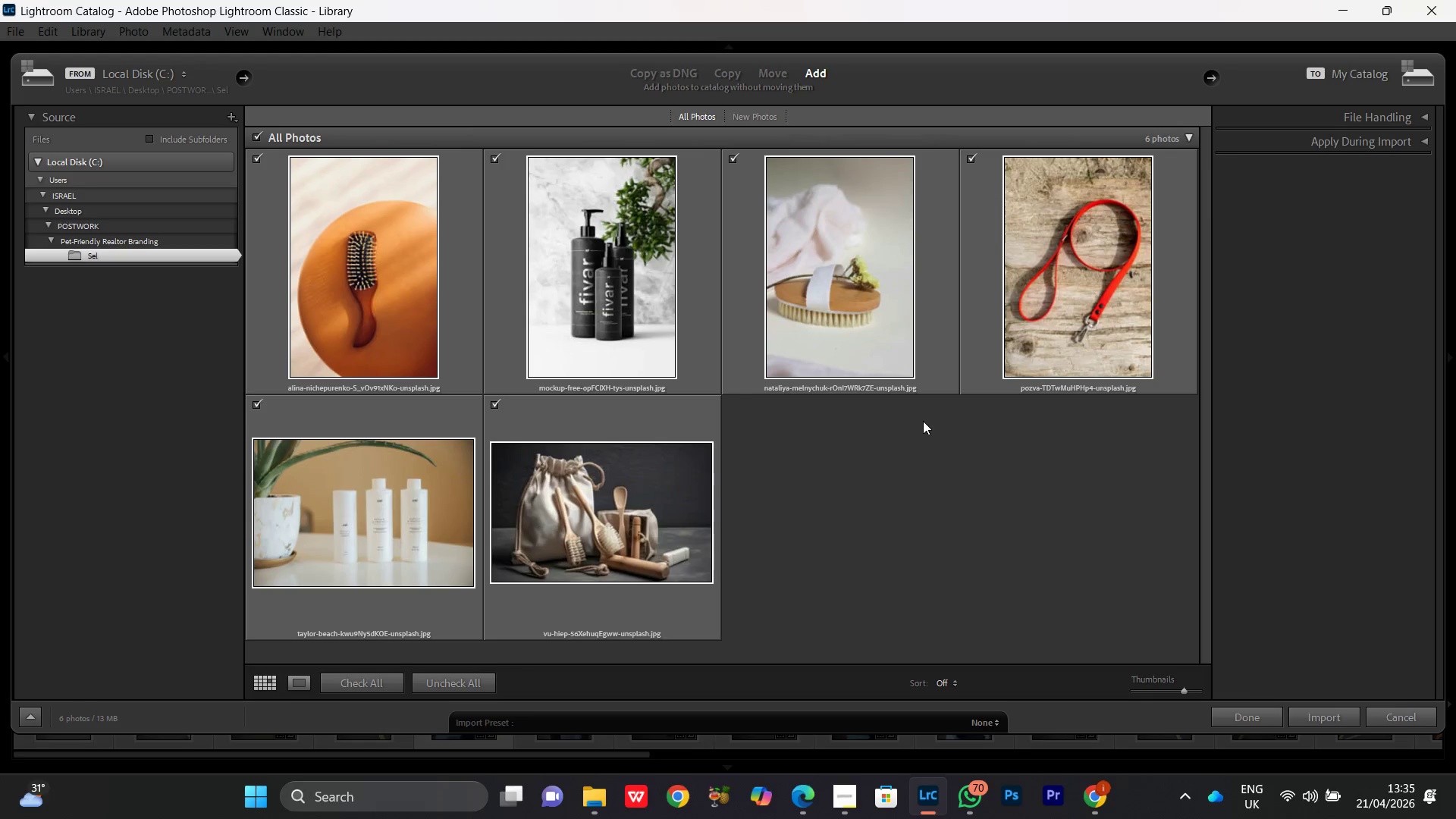 
left_click([1329, 720])
 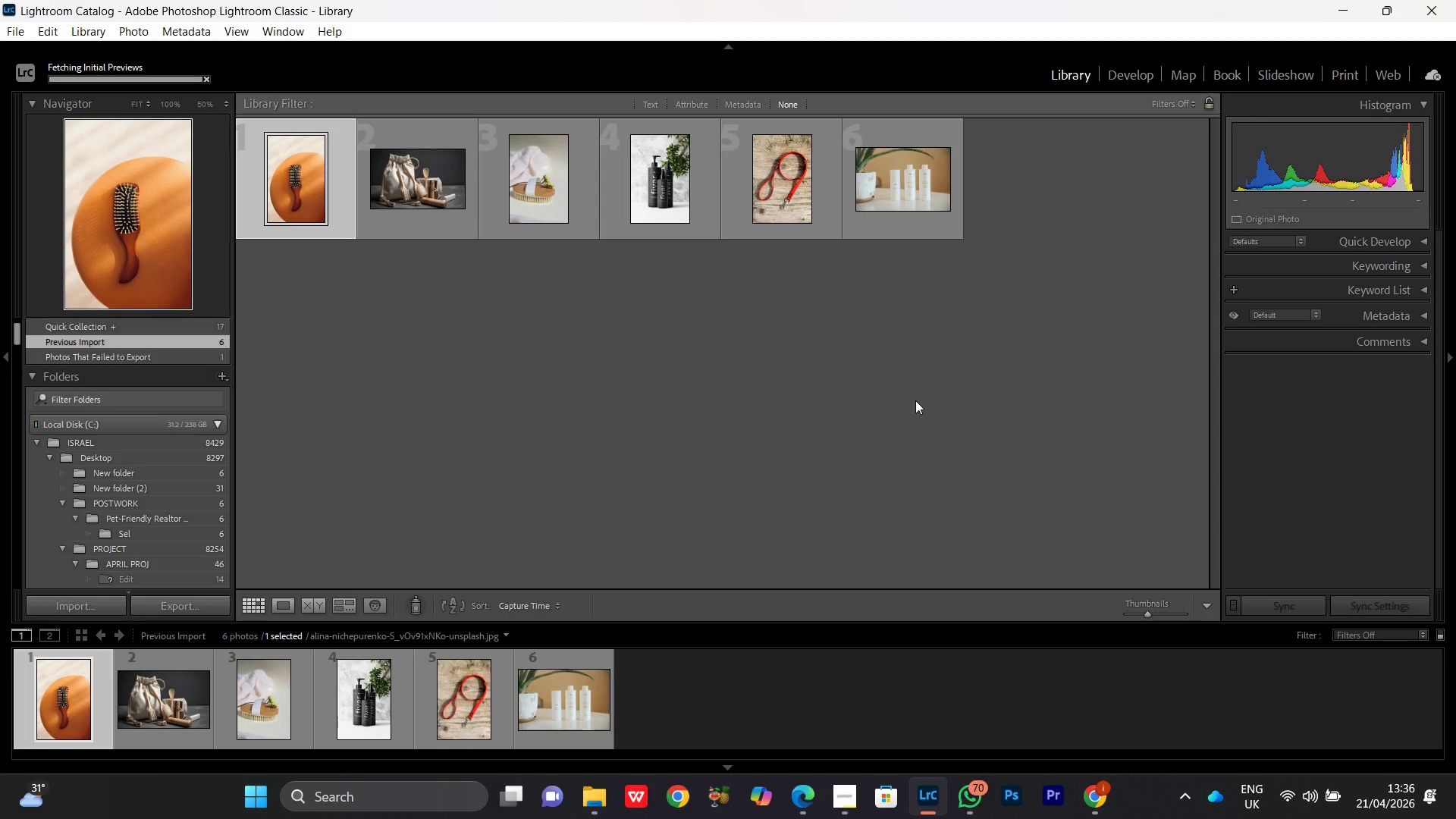 
wait(15.95)
 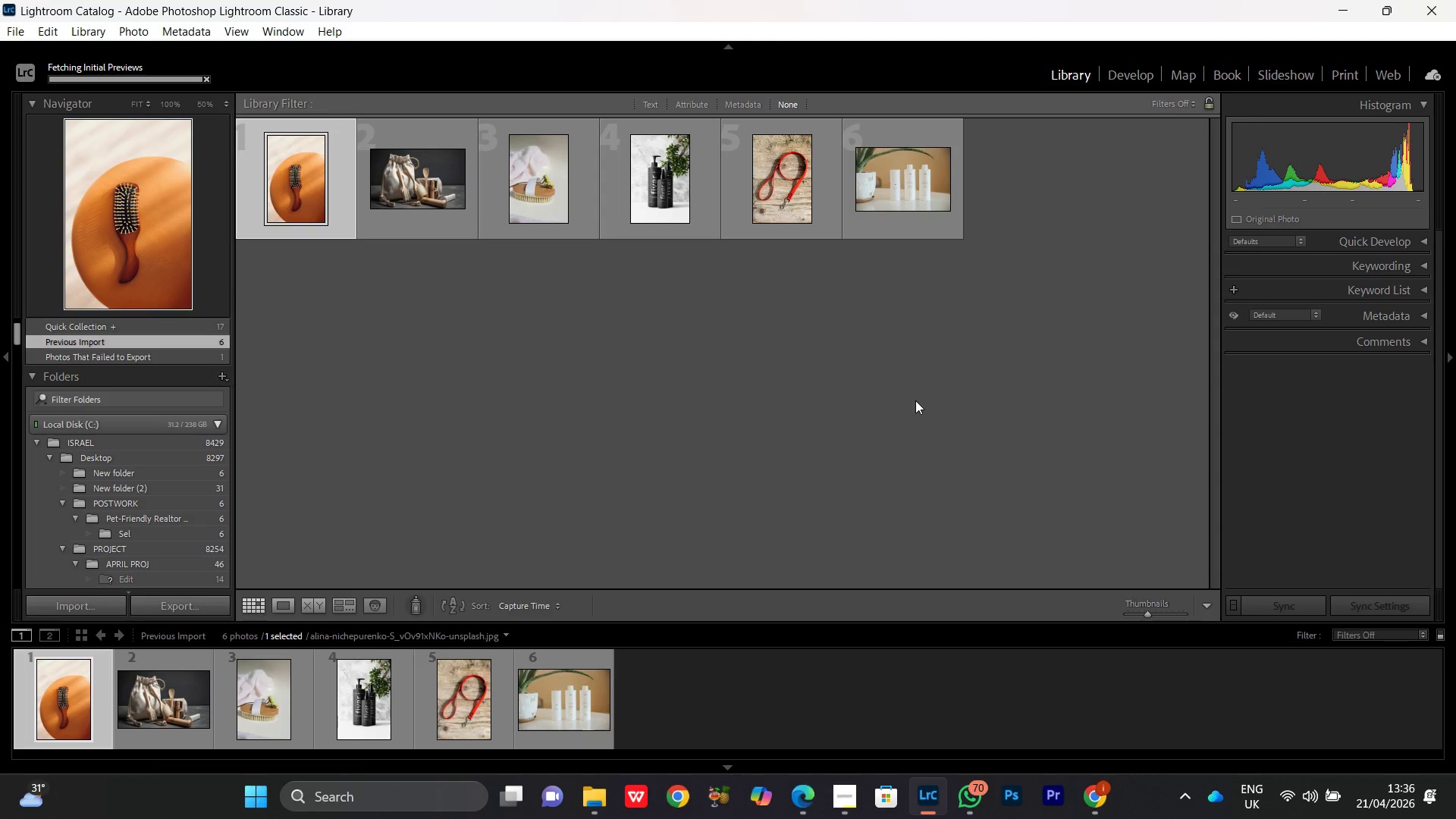 
left_click([1140, 76])
 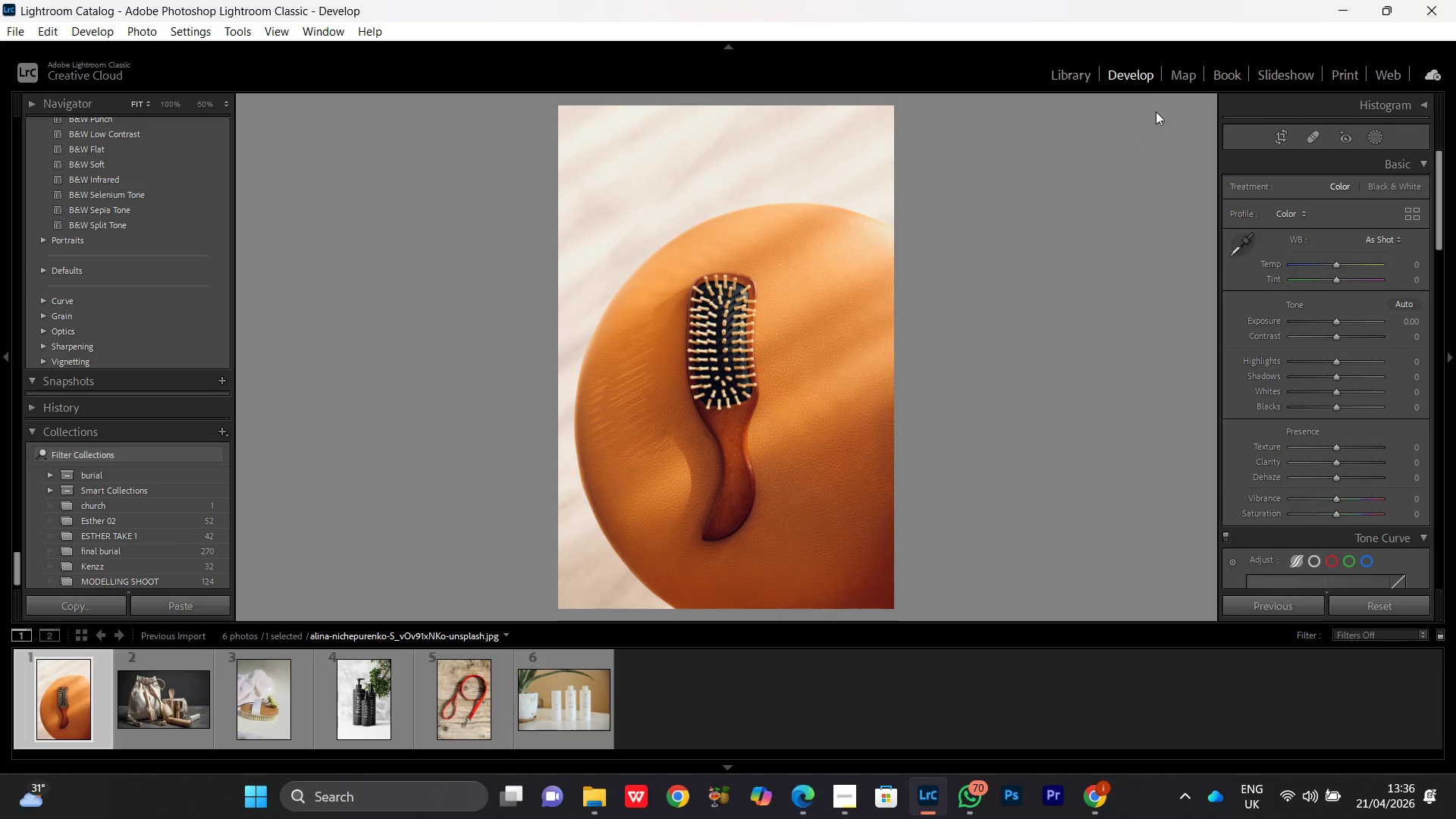 
wait(6.12)
 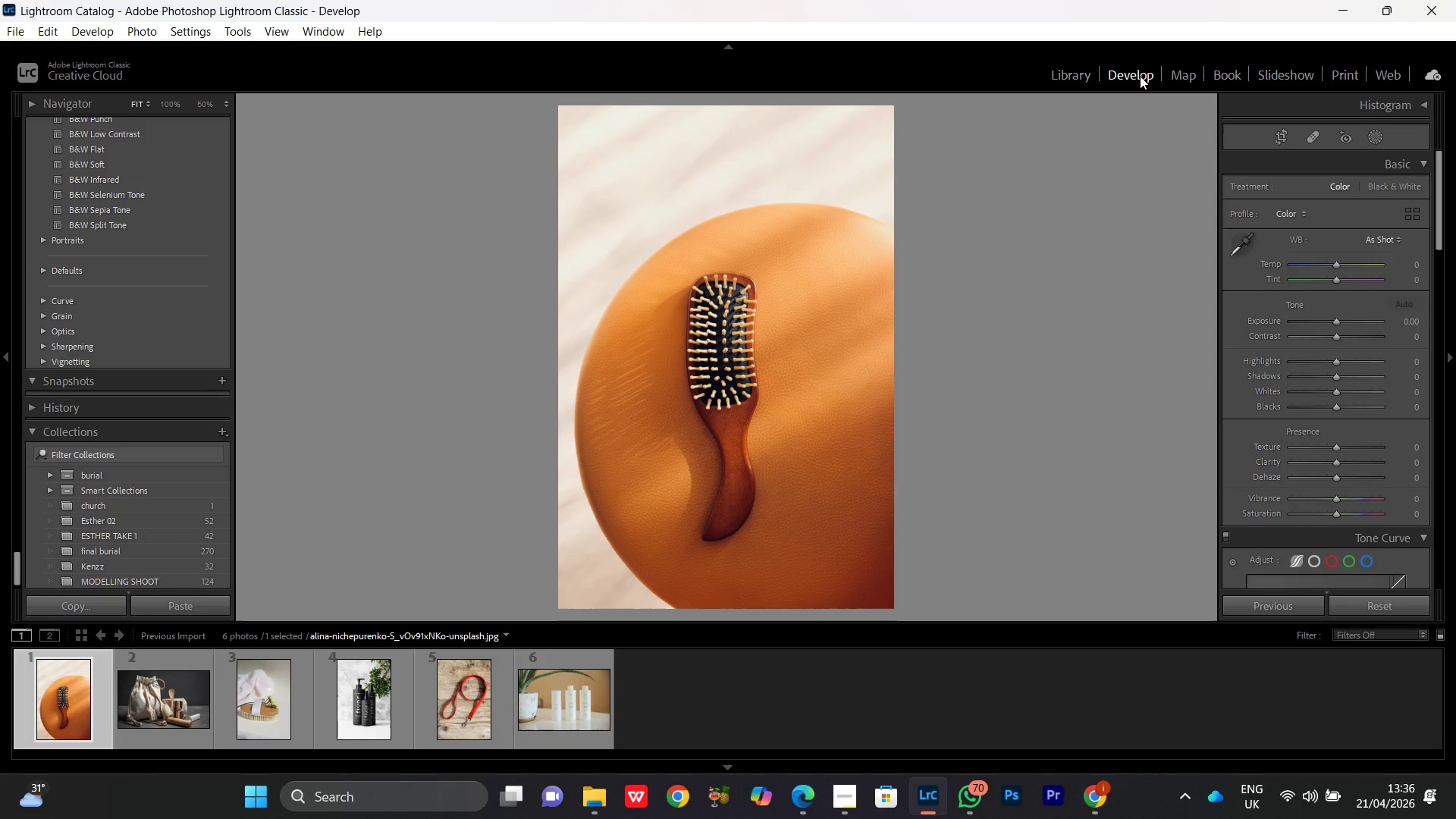 
double_click([749, 338])
 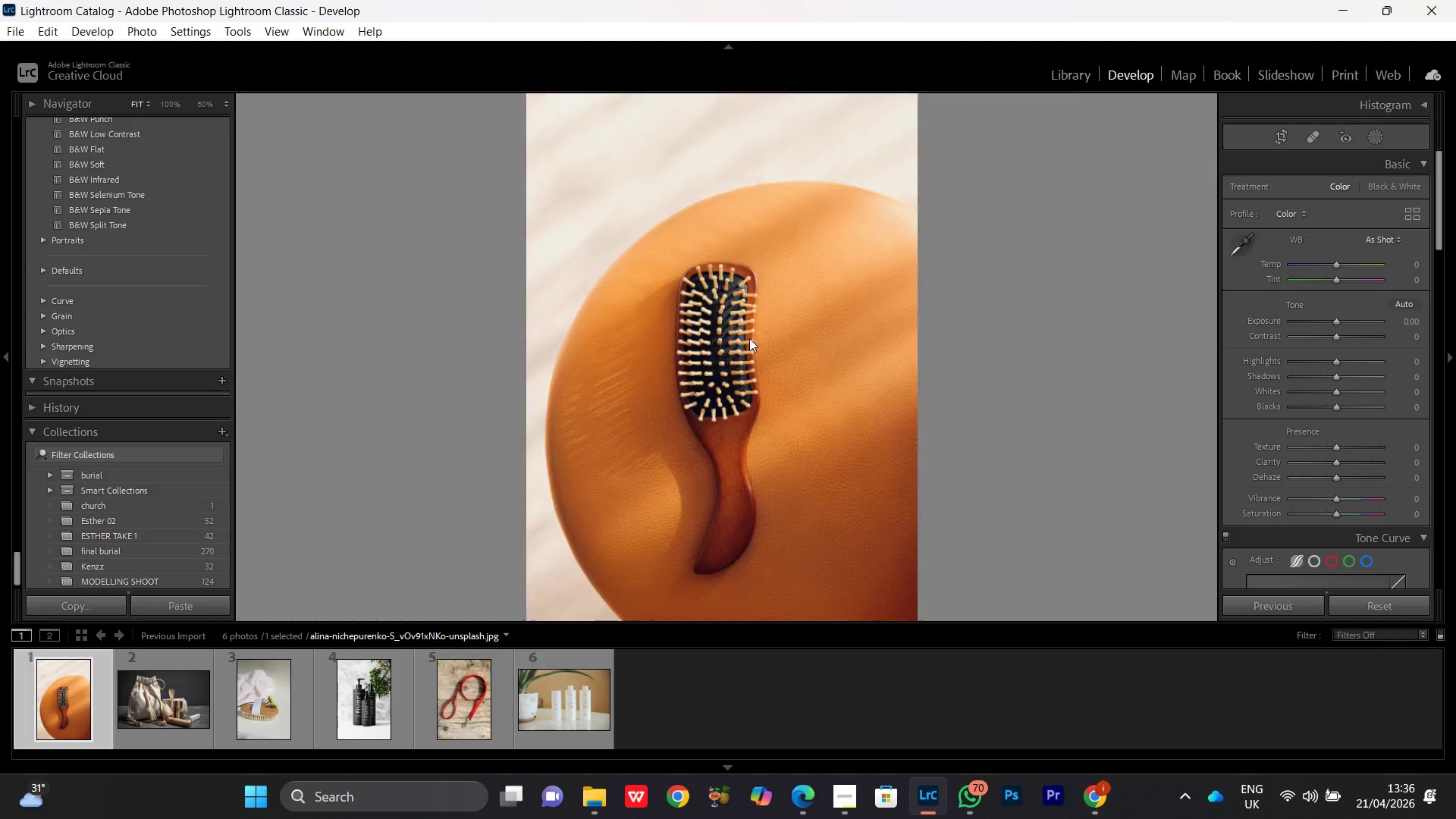 
triple_click([749, 338])
 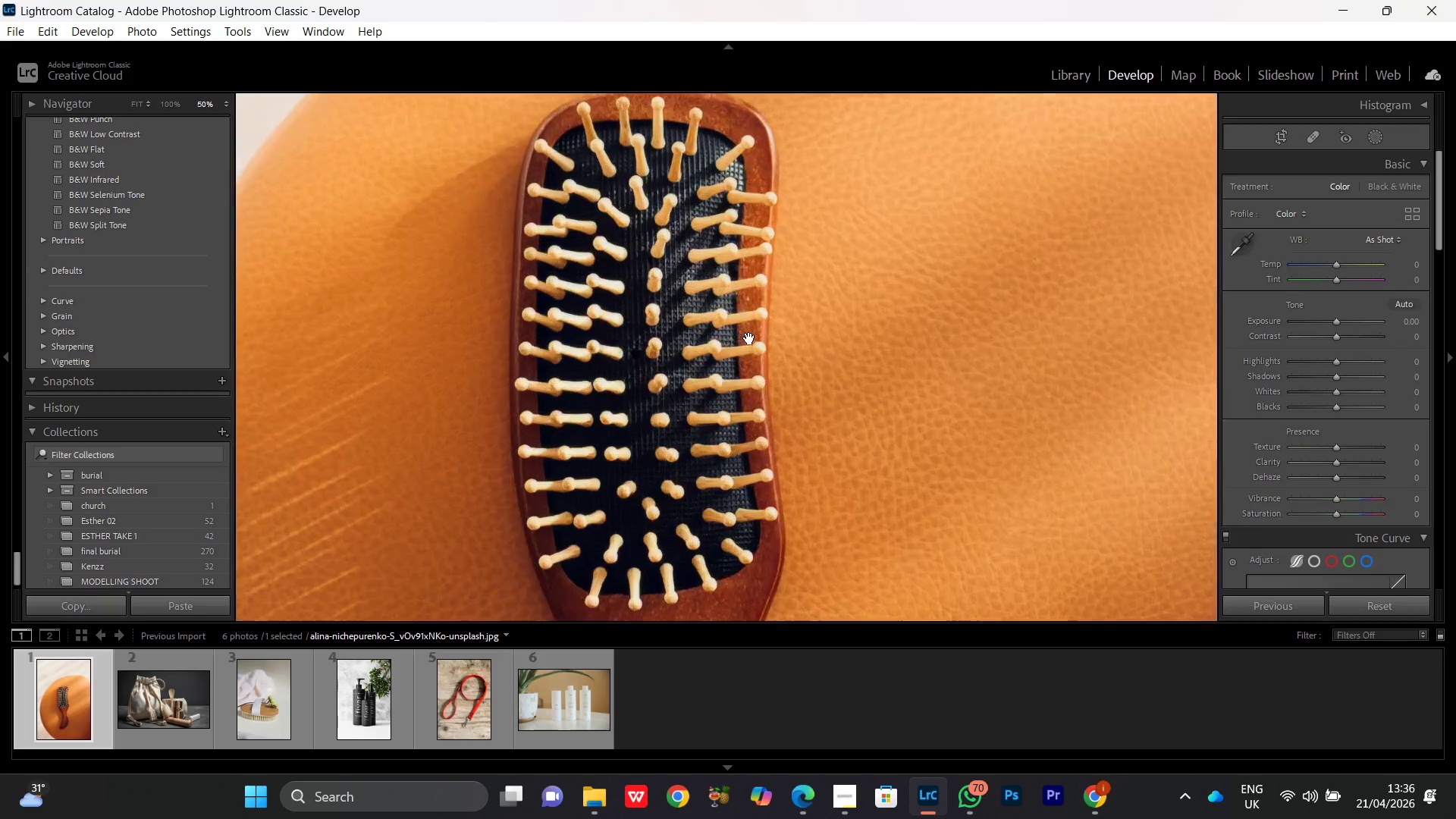 
triple_click([749, 338])
 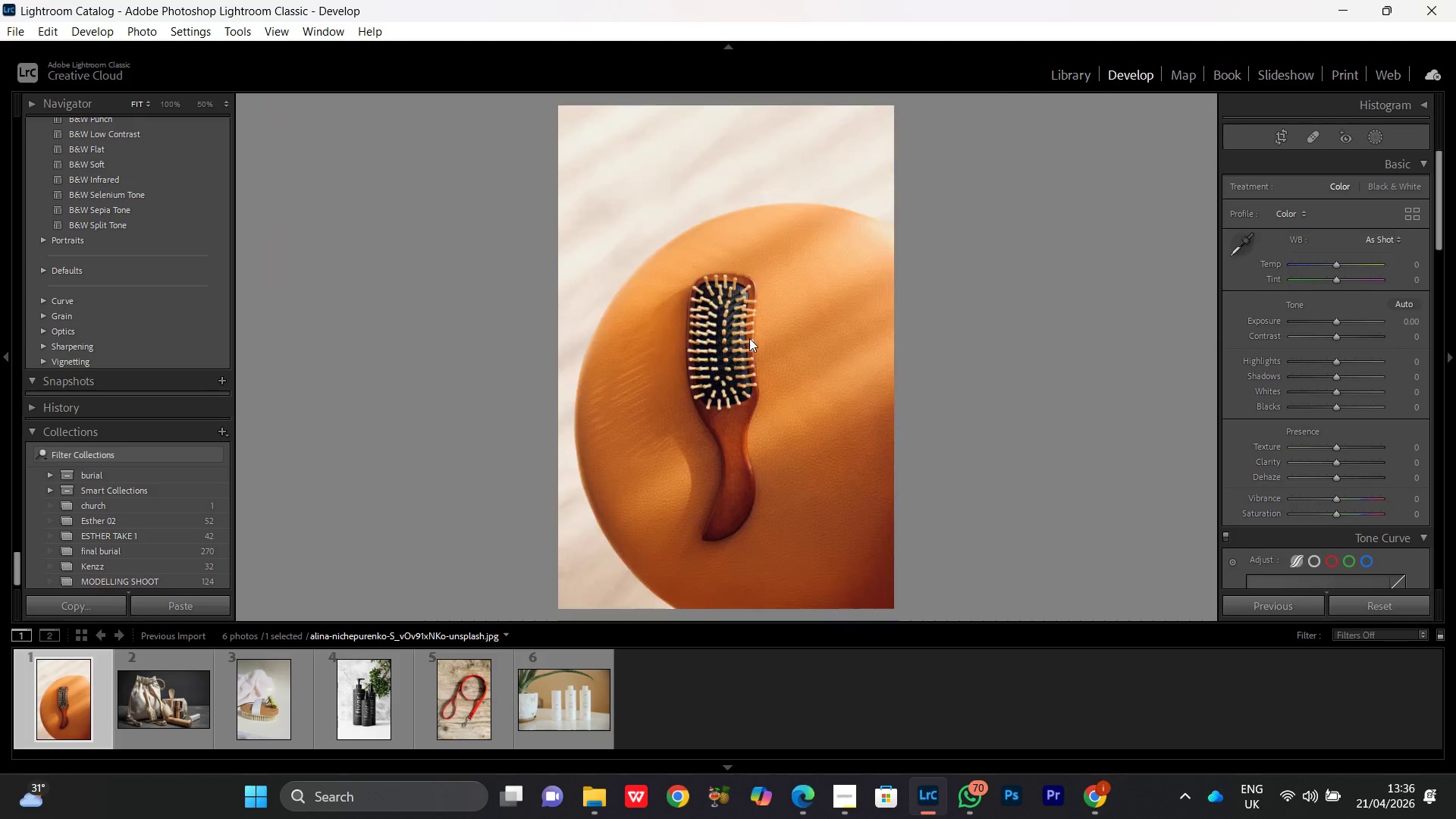 
triple_click([749, 338])
 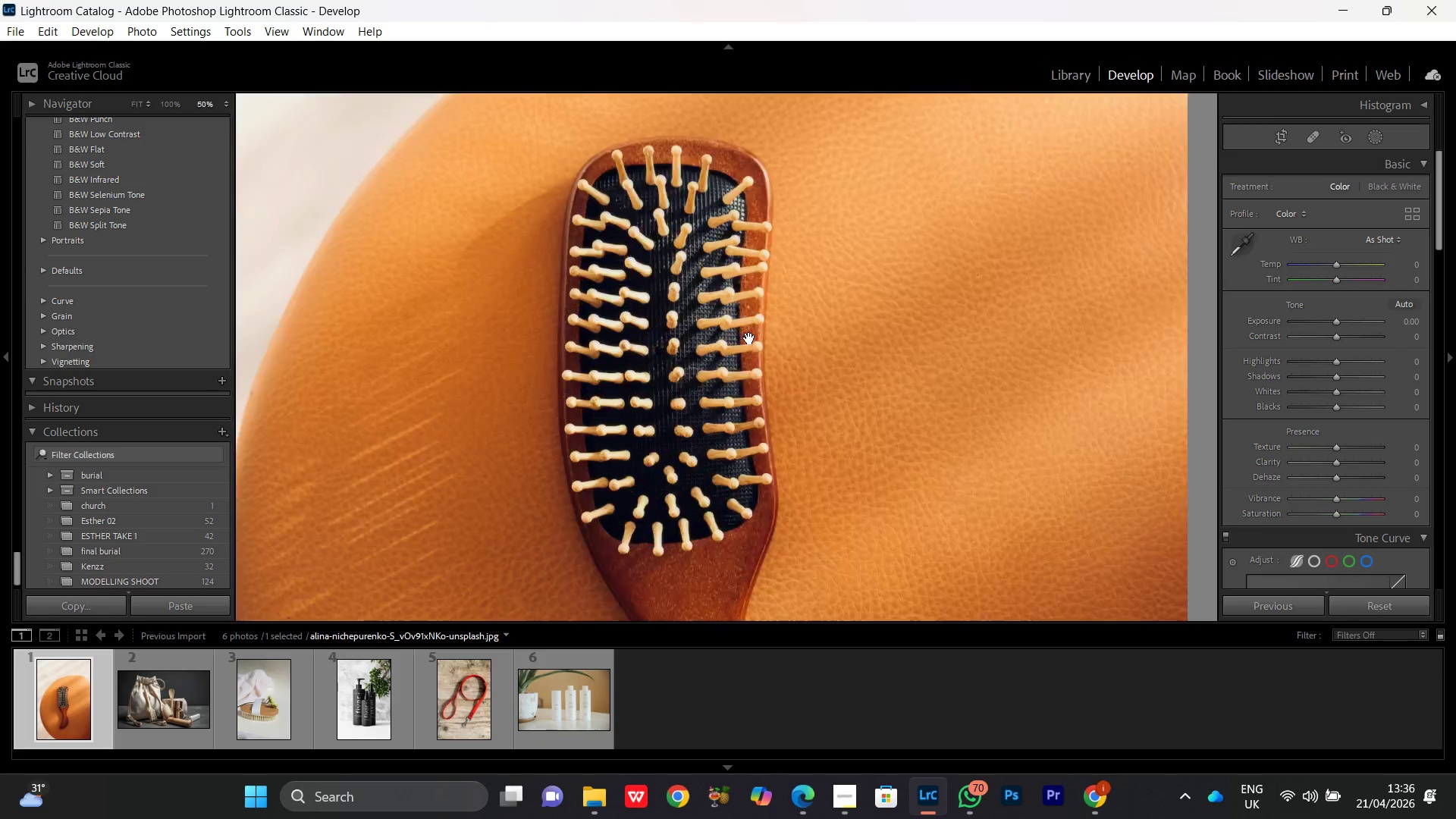 
triple_click([749, 338])
 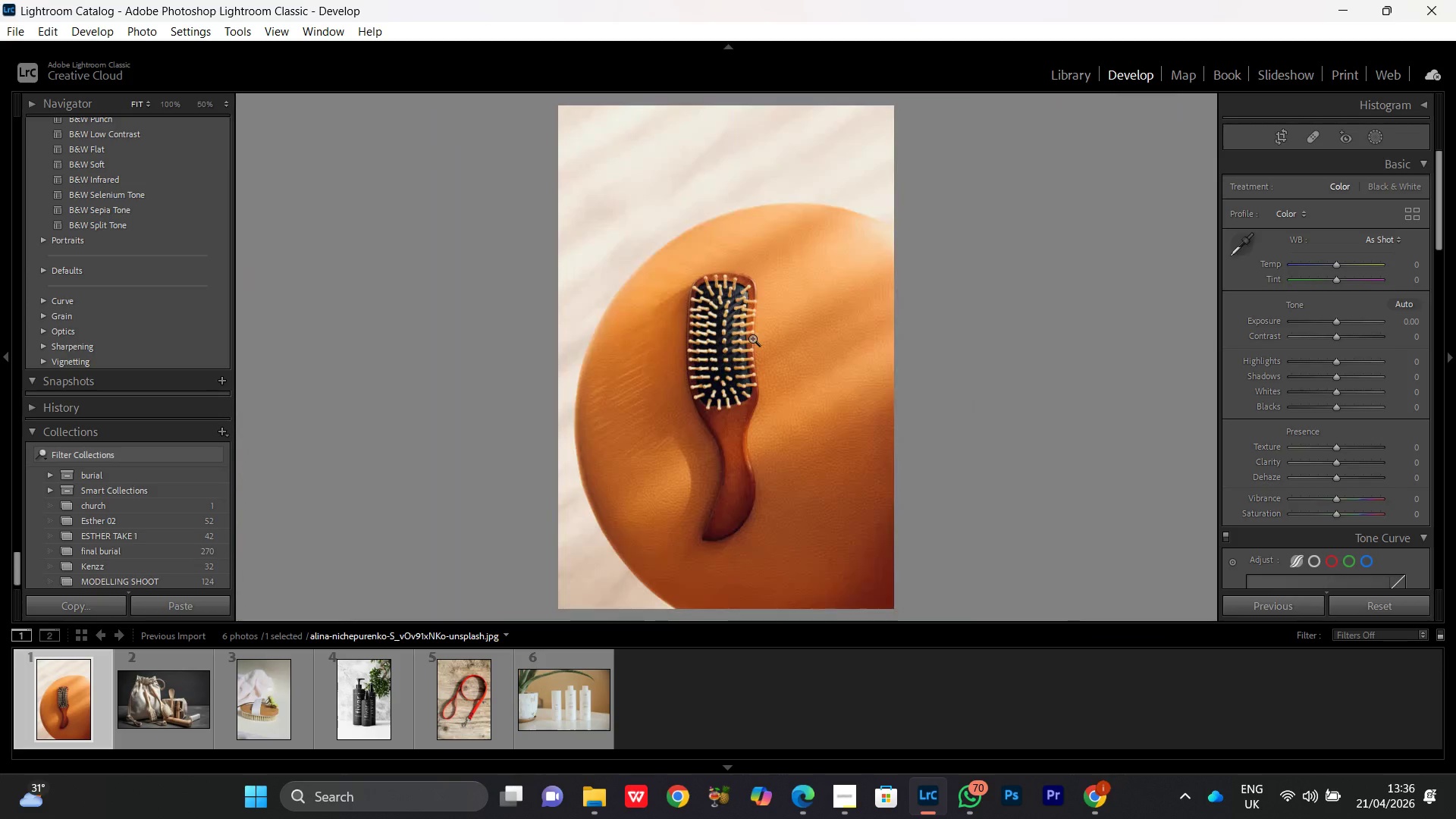 
triple_click([752, 338])
 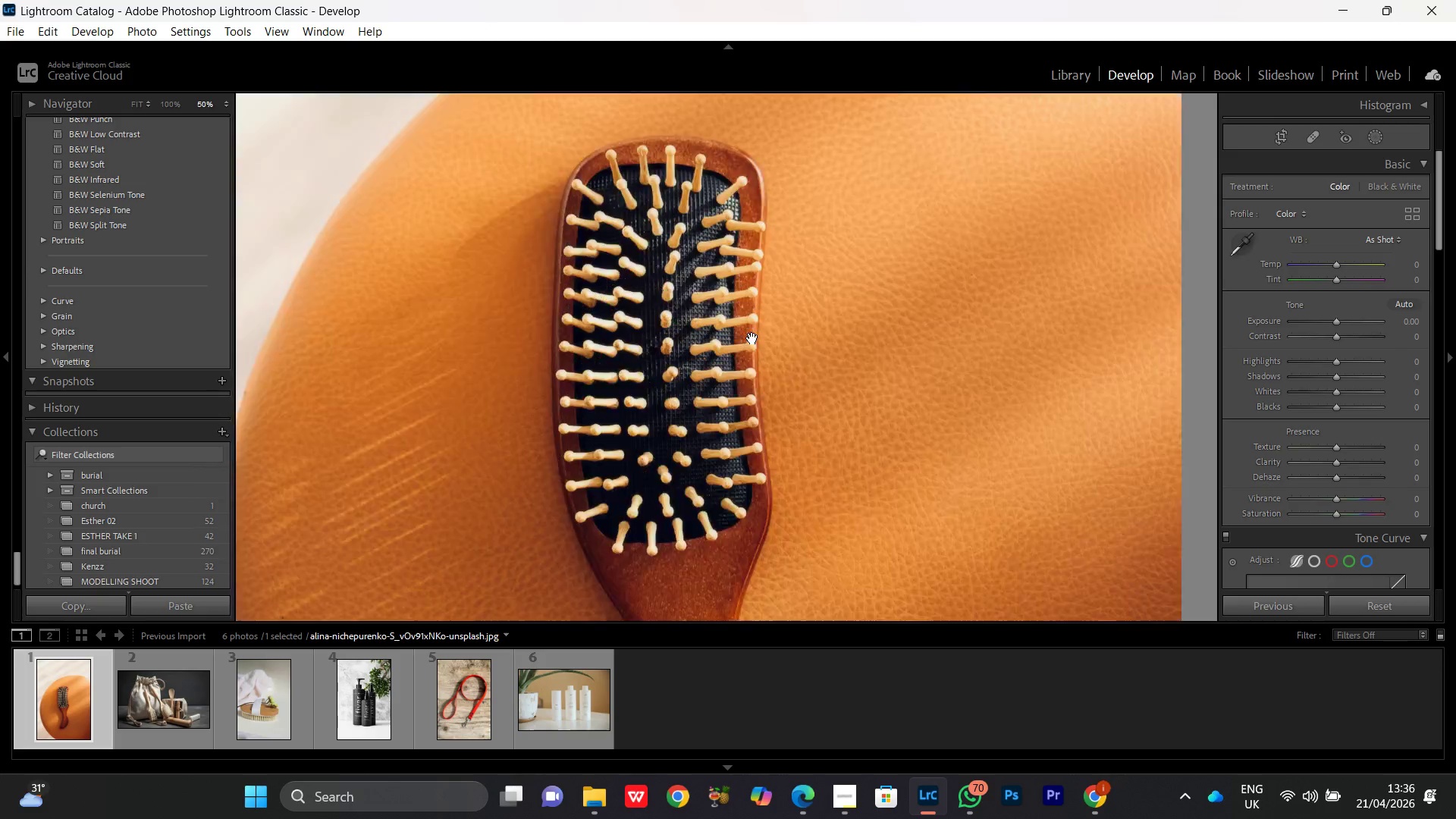 
triple_click([752, 338])
 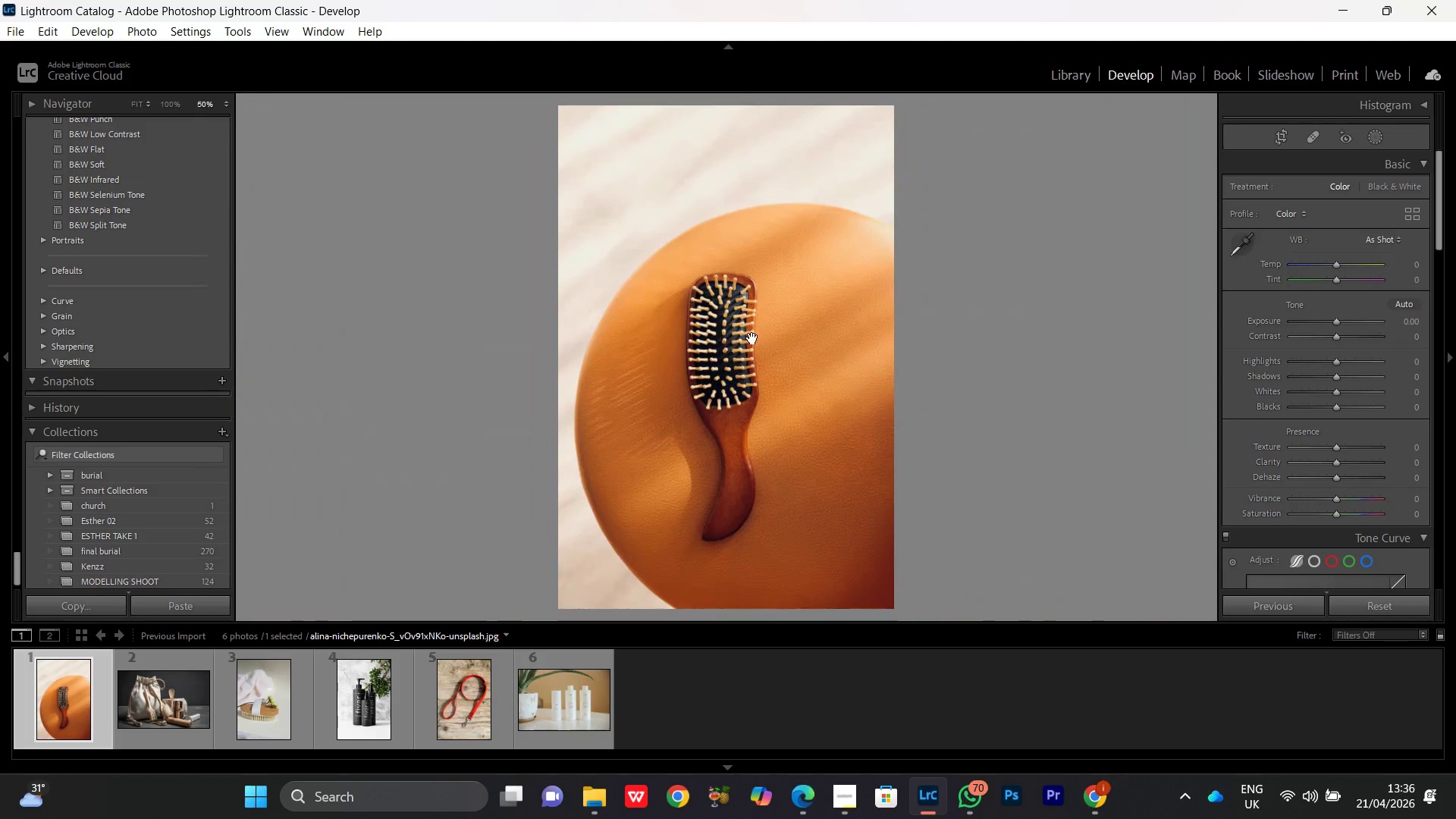 
double_click([752, 338])
 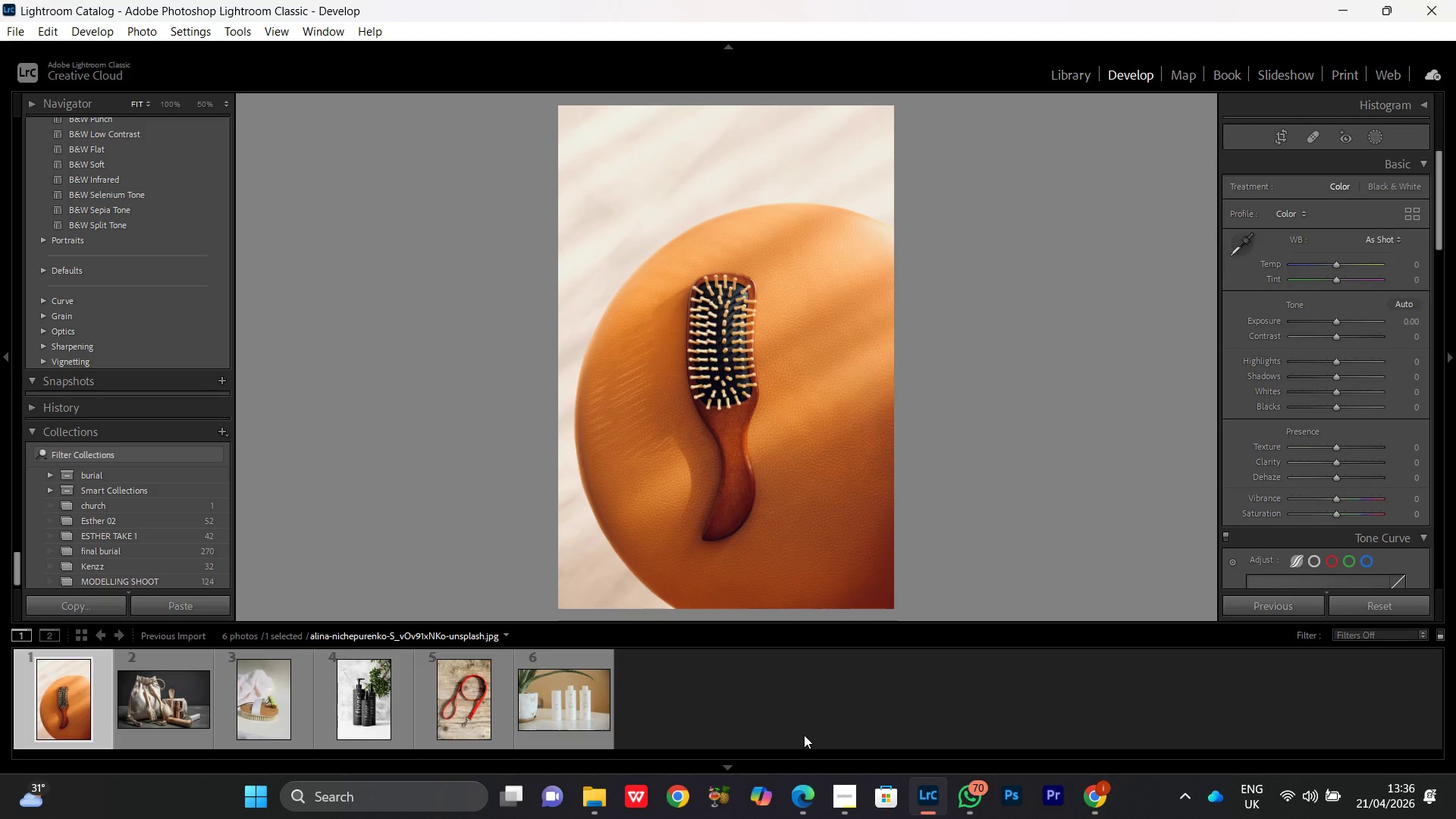 
left_click([830, 802])